 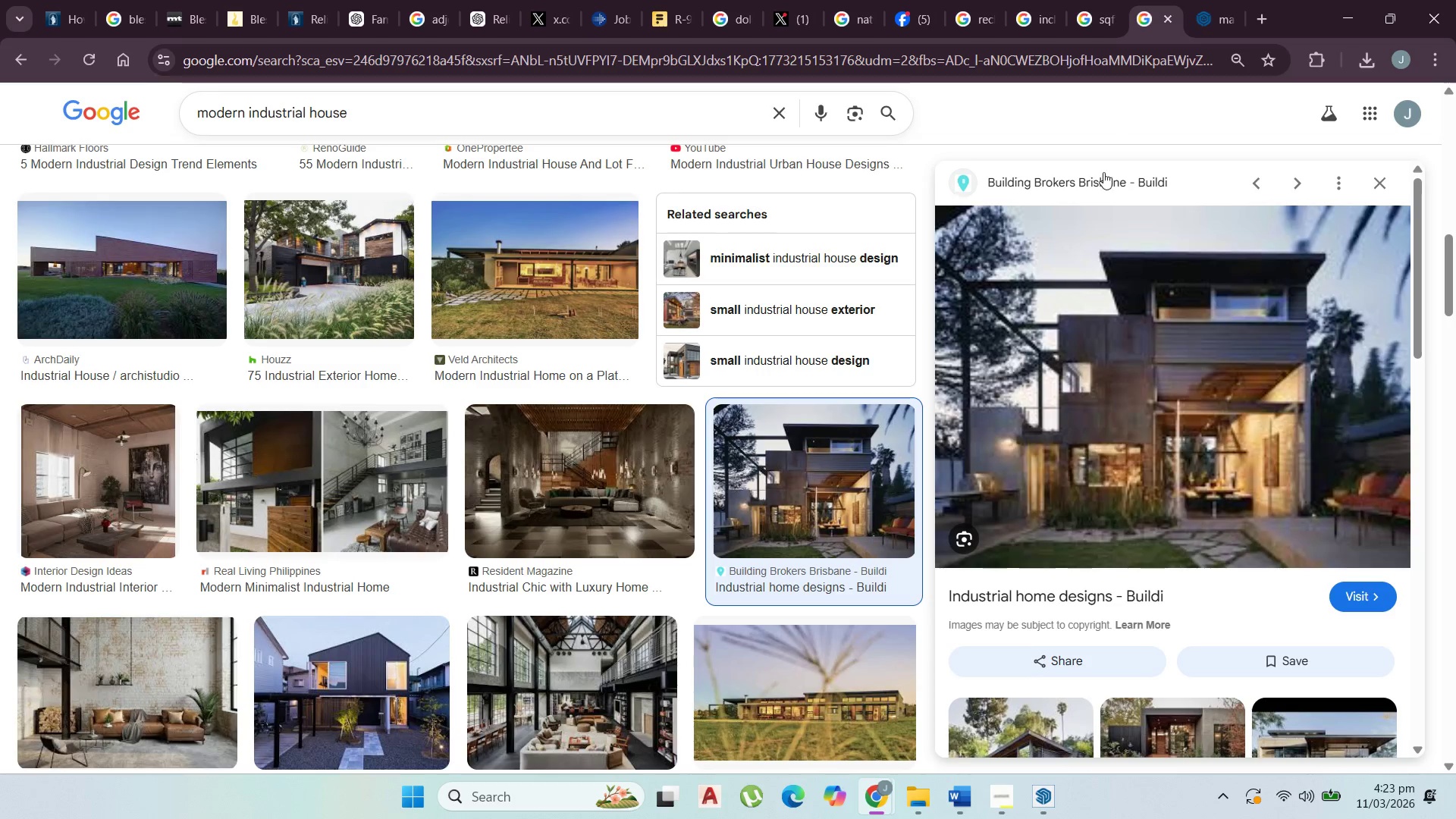 
left_click([1343, 12])
 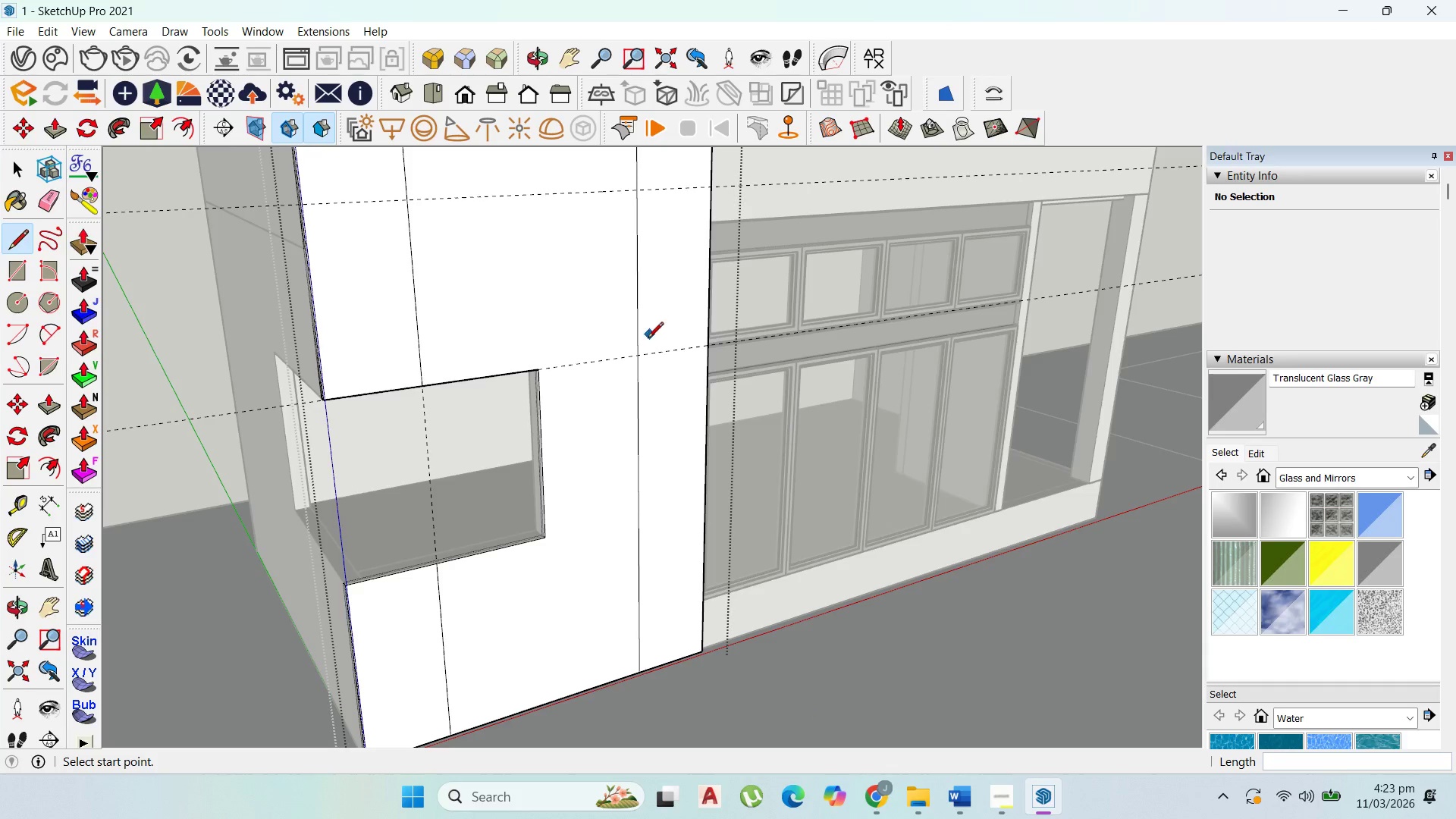 
scroll: coordinate [742, 460], scroll_direction: down, amount: 6.0
 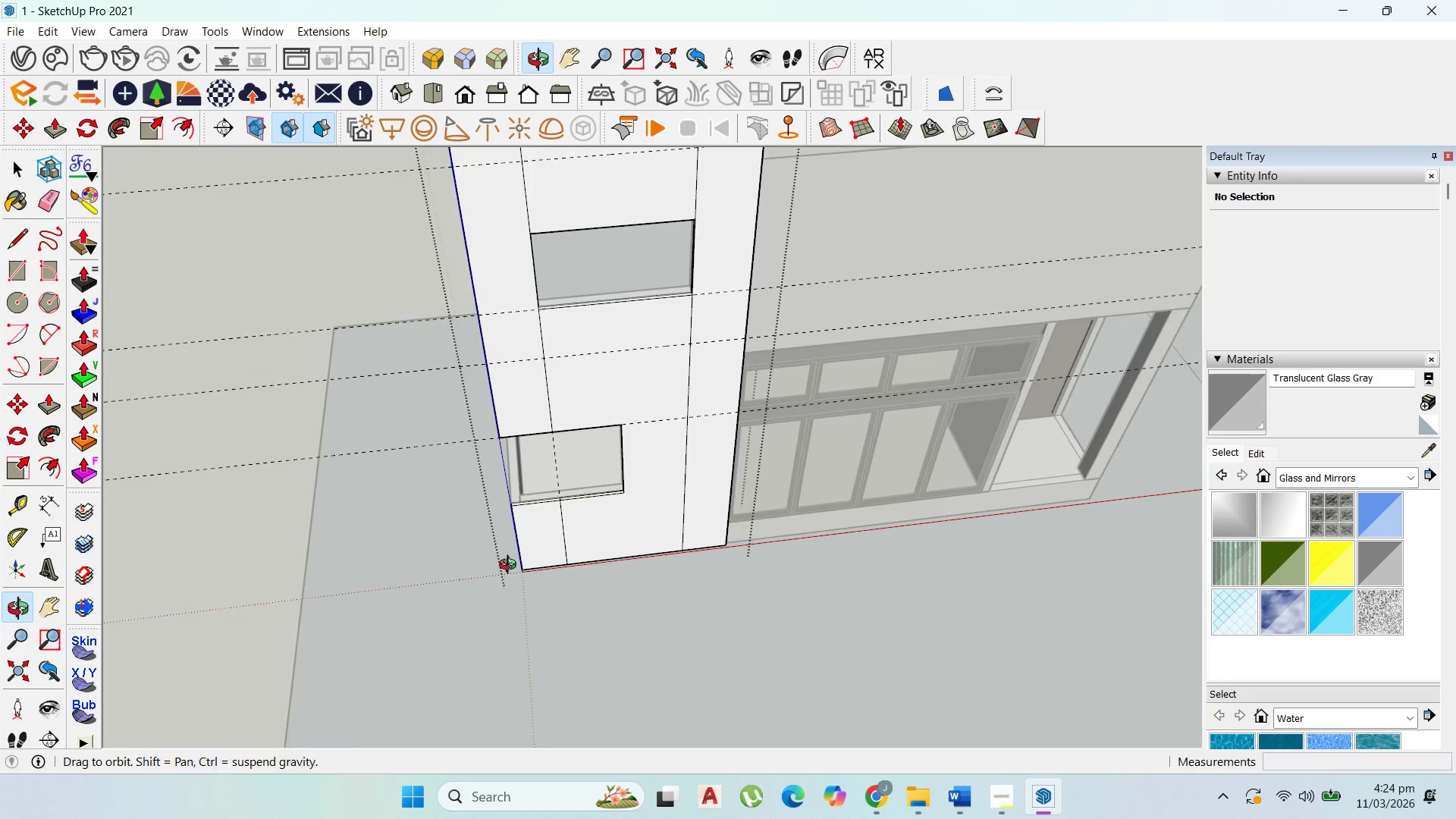 
scroll: coordinate [687, 421], scroll_direction: up, amount: 4.0
 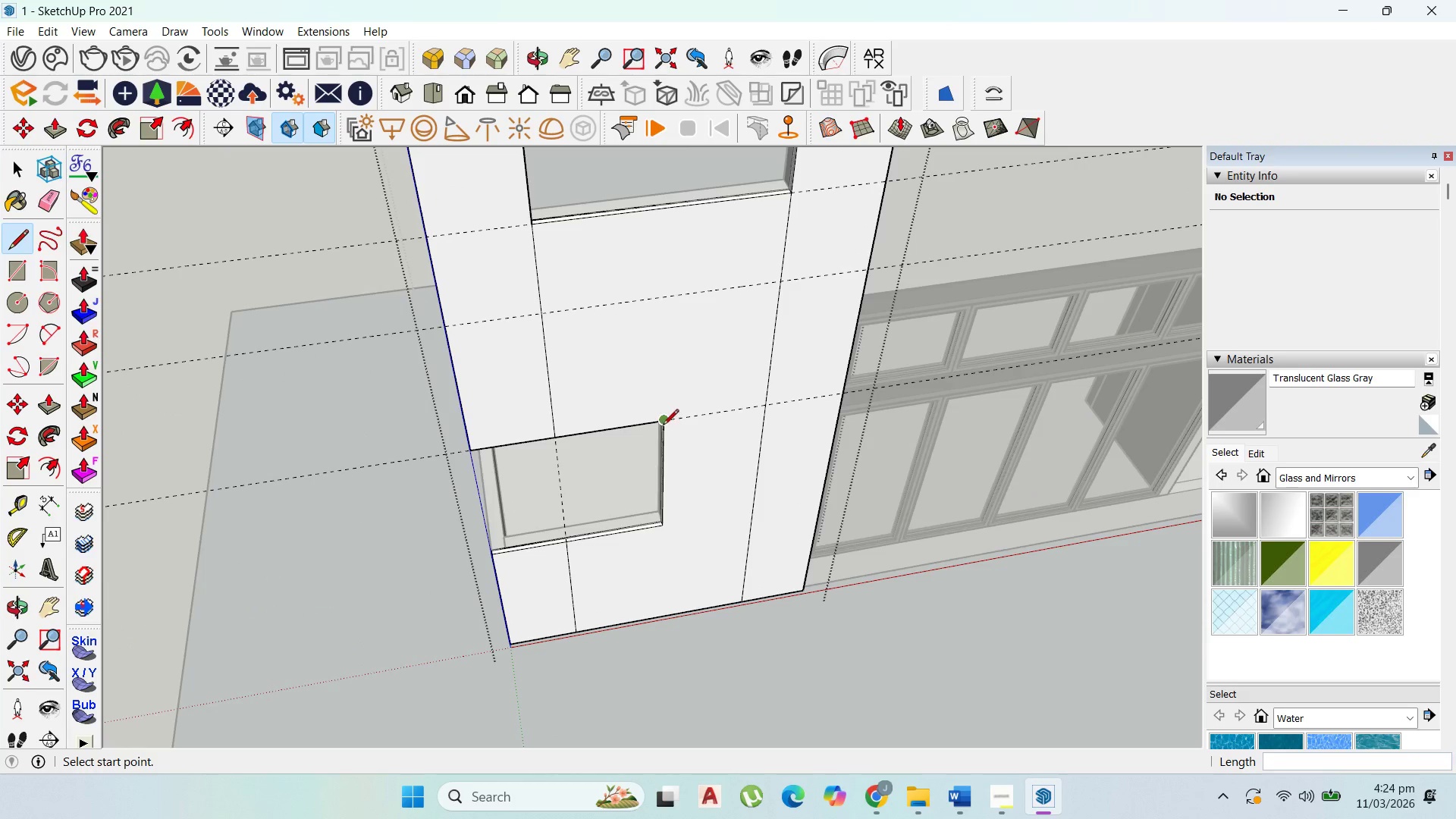 
left_click([663, 426])
 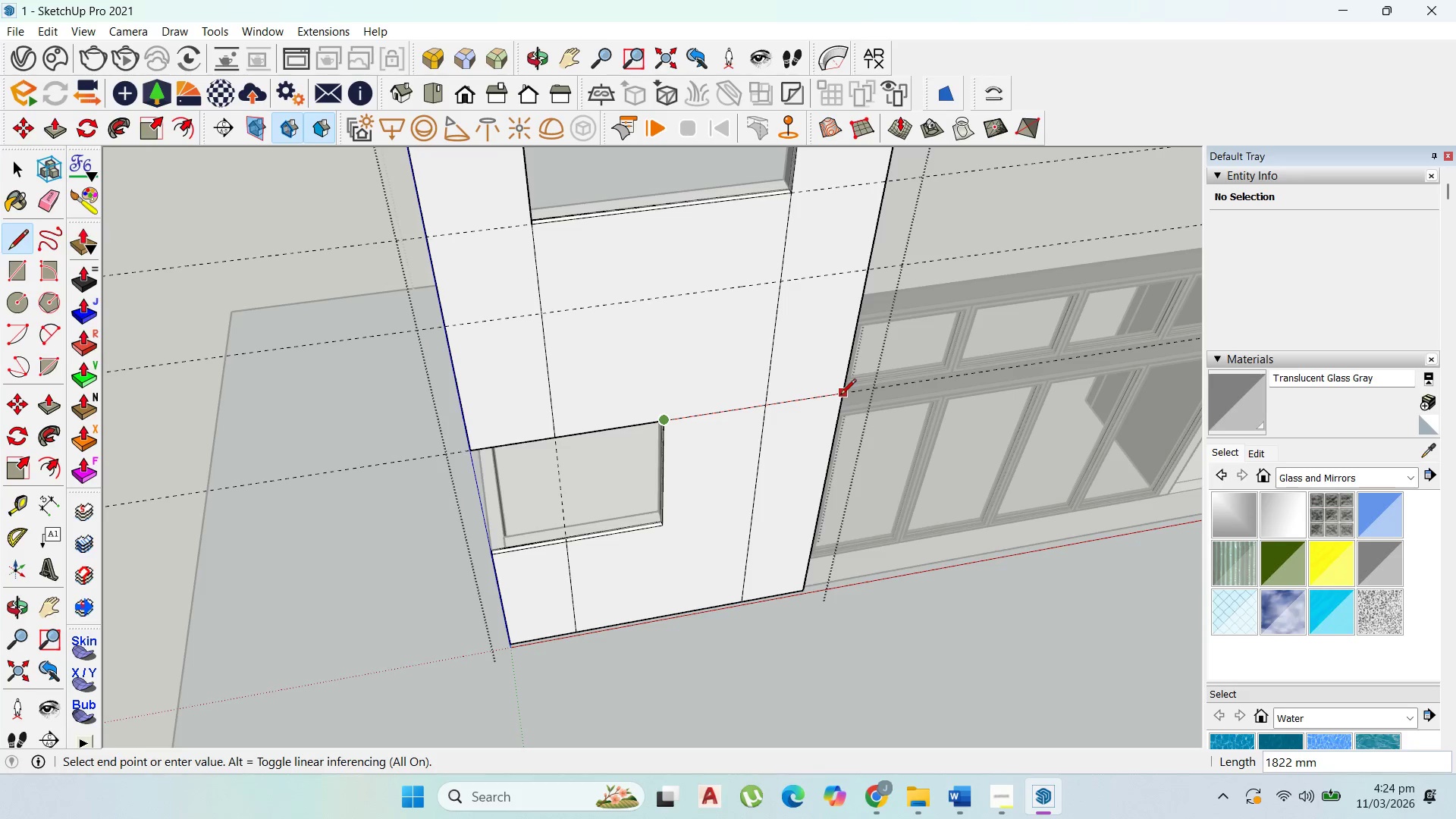 
left_click([840, 396])
 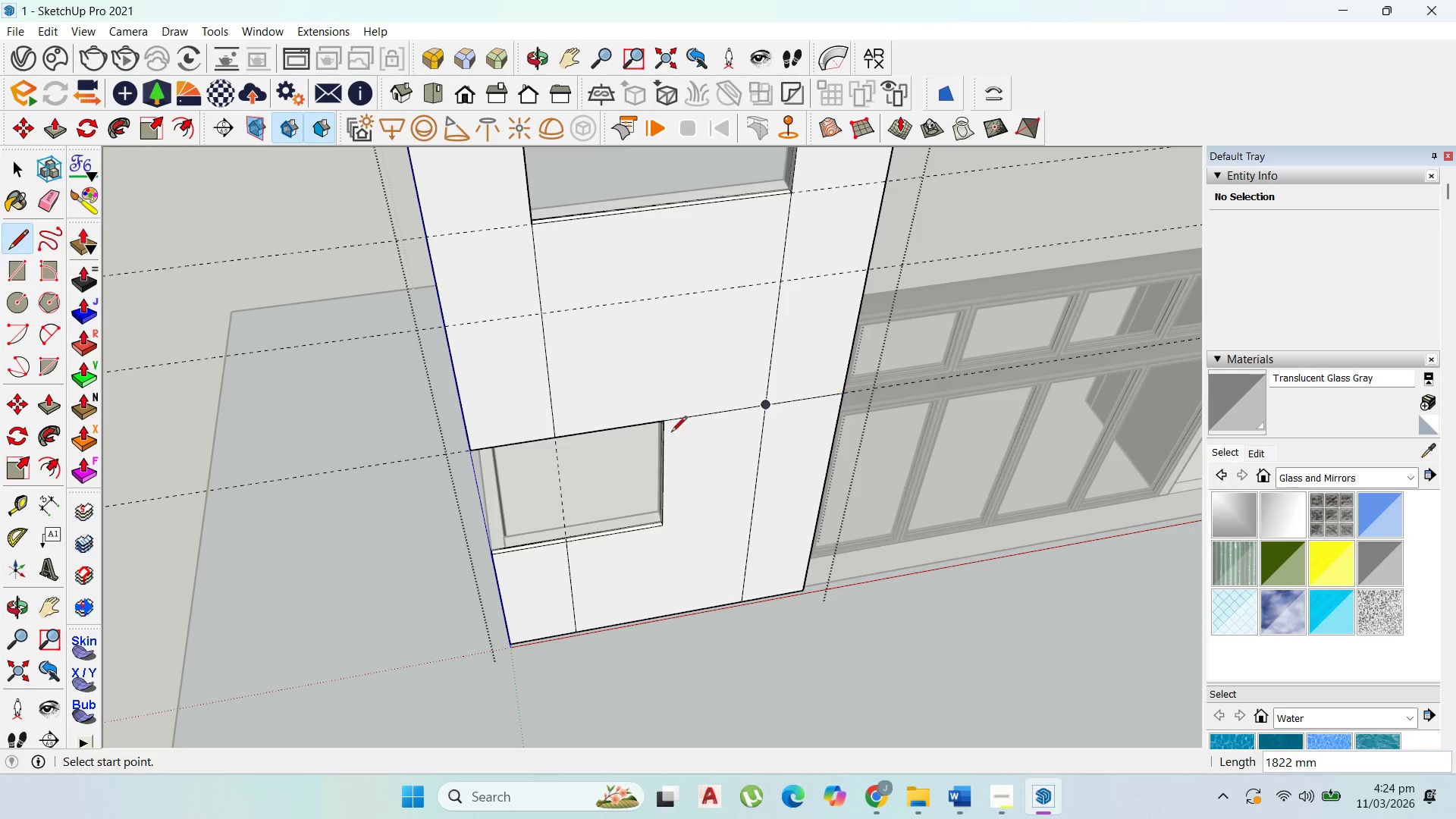 
scroll: coordinate [654, 432], scroll_direction: up, amount: 2.0
 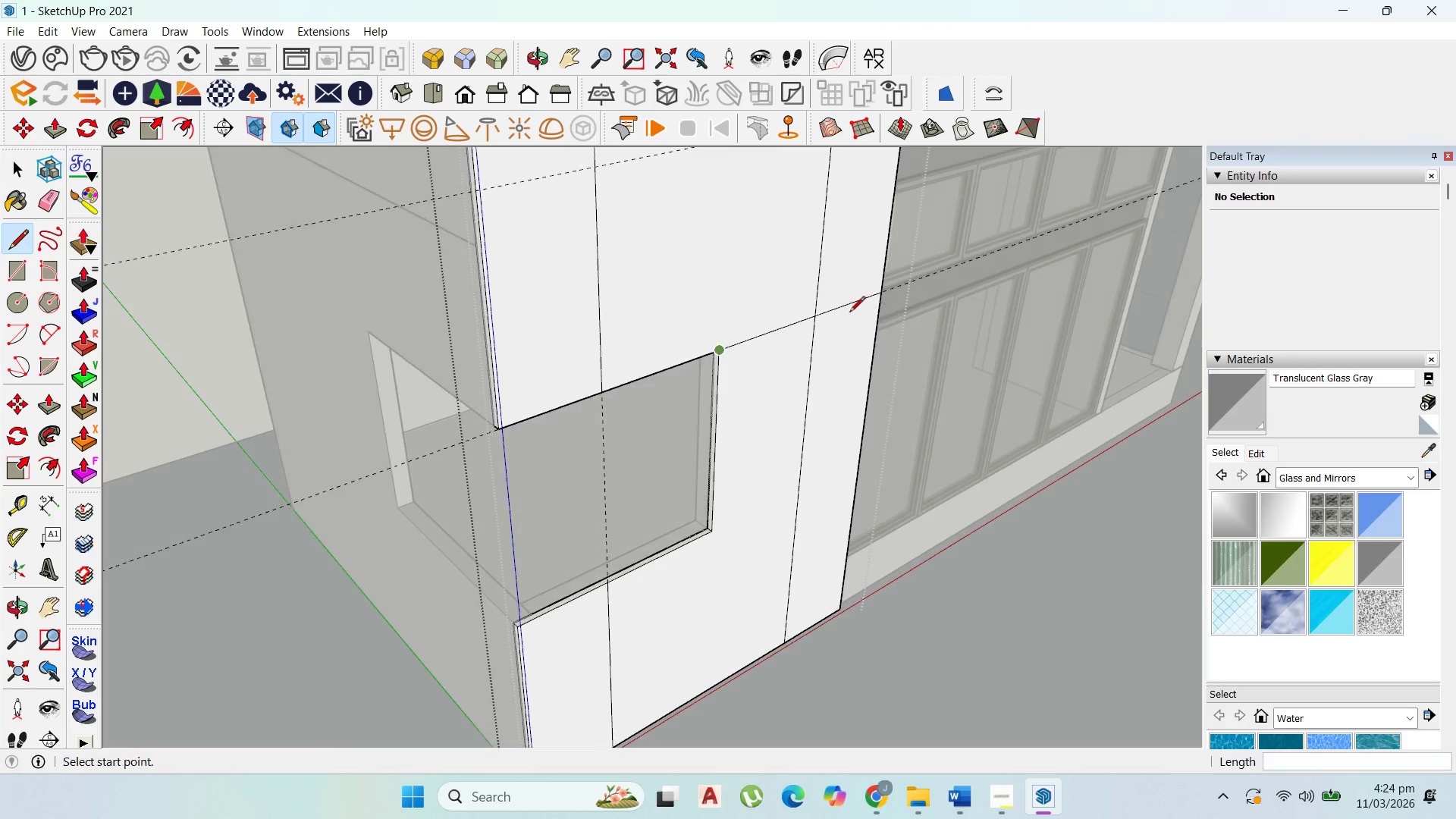 
scroll: coordinate [815, 363], scroll_direction: down, amount: 4.0
 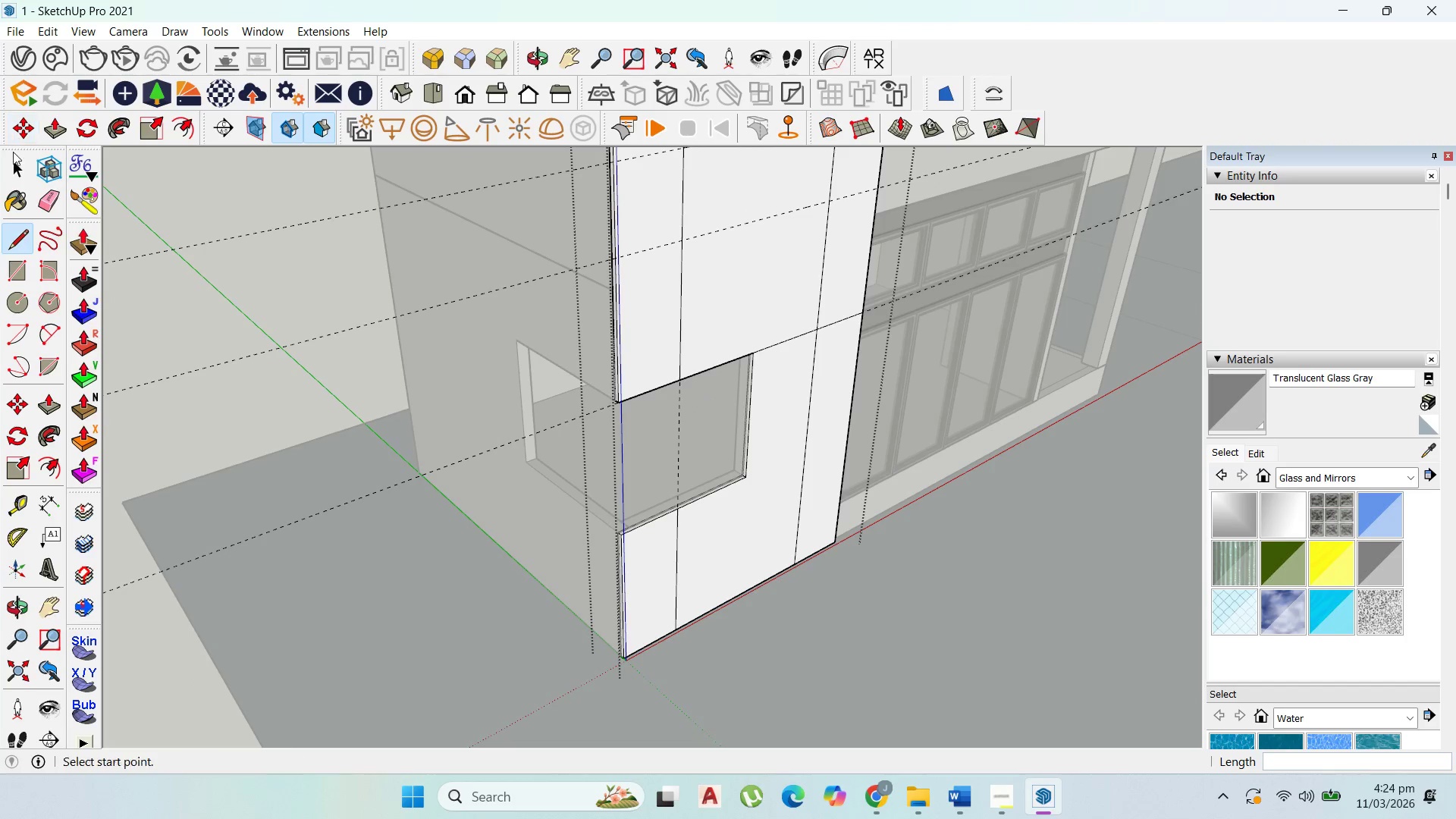 
left_click_drag(start_coordinate=[18, 168], to_coordinate=[37, 168])
 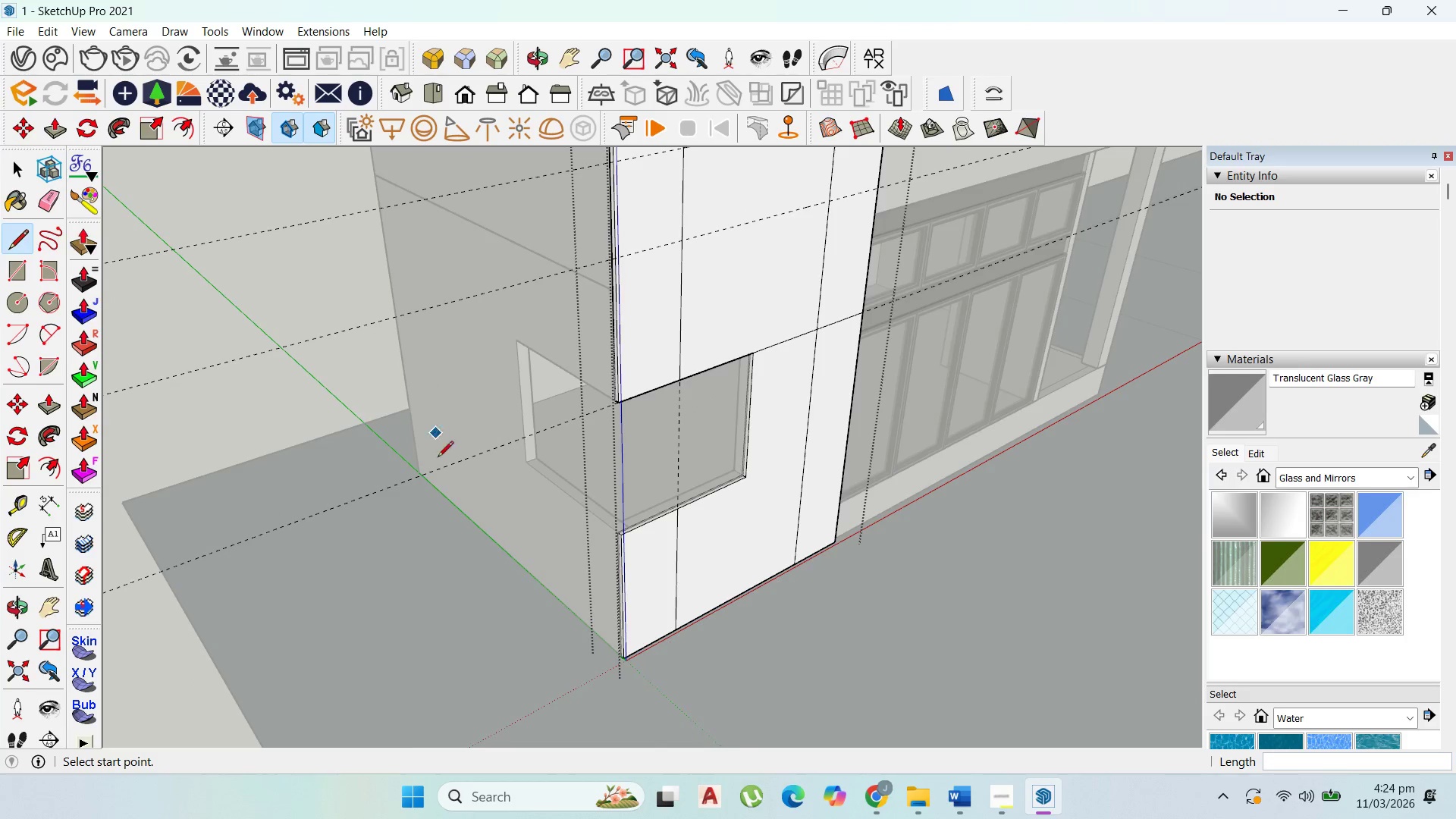 
scroll: coordinate [647, 336], scroll_direction: down, amount: 5.0
 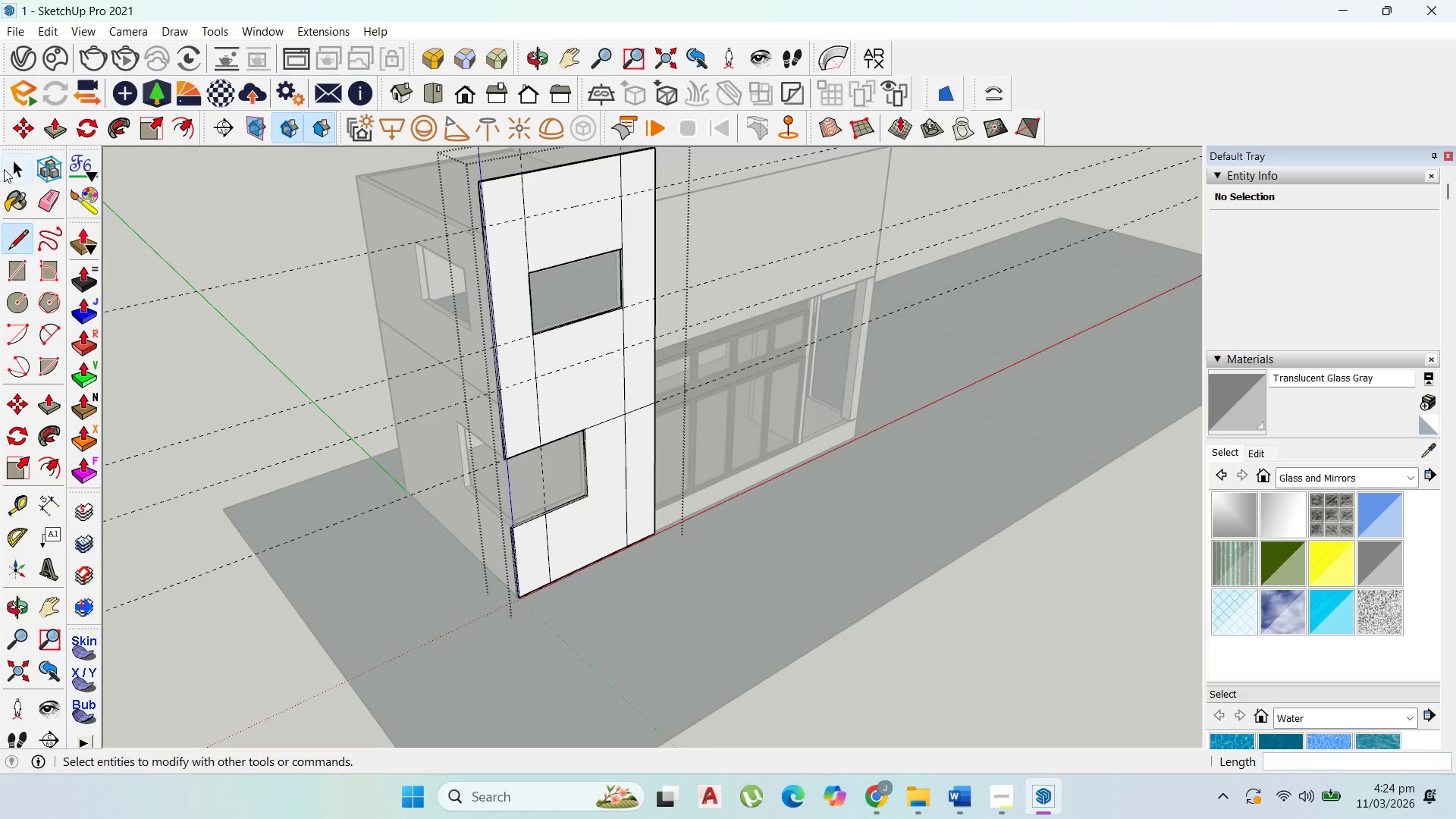 
left_click_drag(start_coordinate=[11, 165], to_coordinate=[34, 165])
 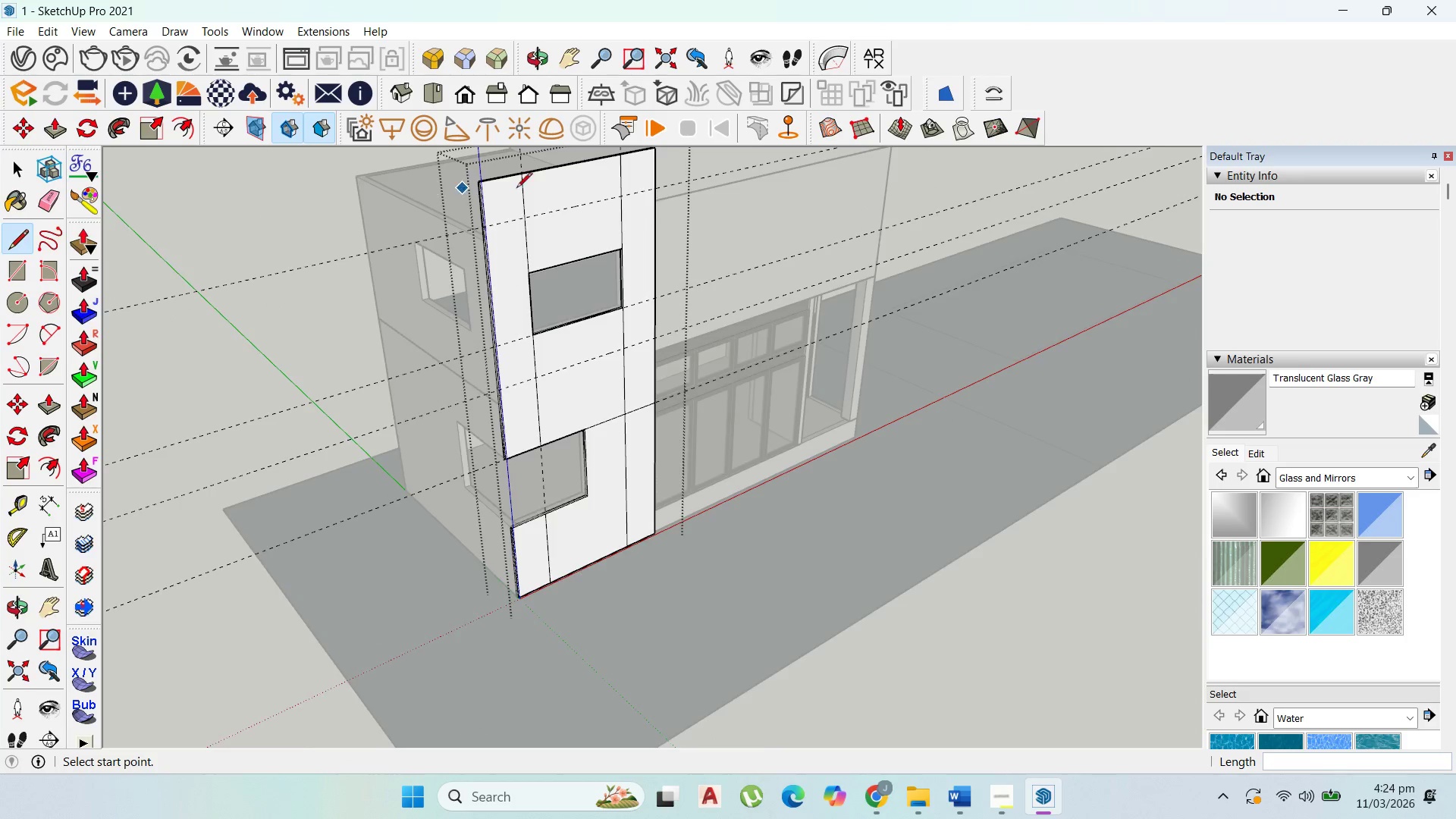 
scroll: coordinate [480, 303], scroll_direction: up, amount: 6.0
 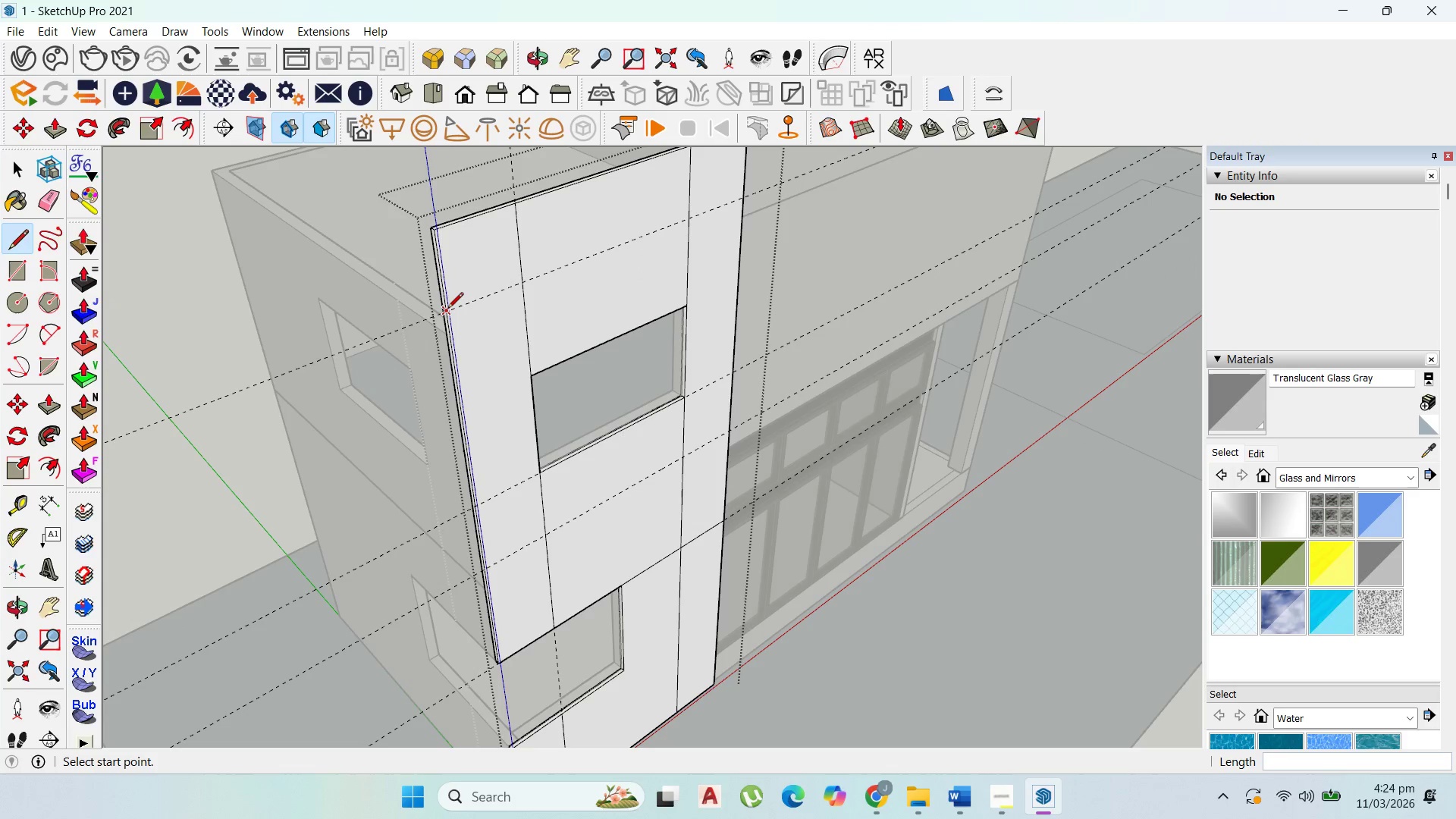 
left_click([447, 309])
 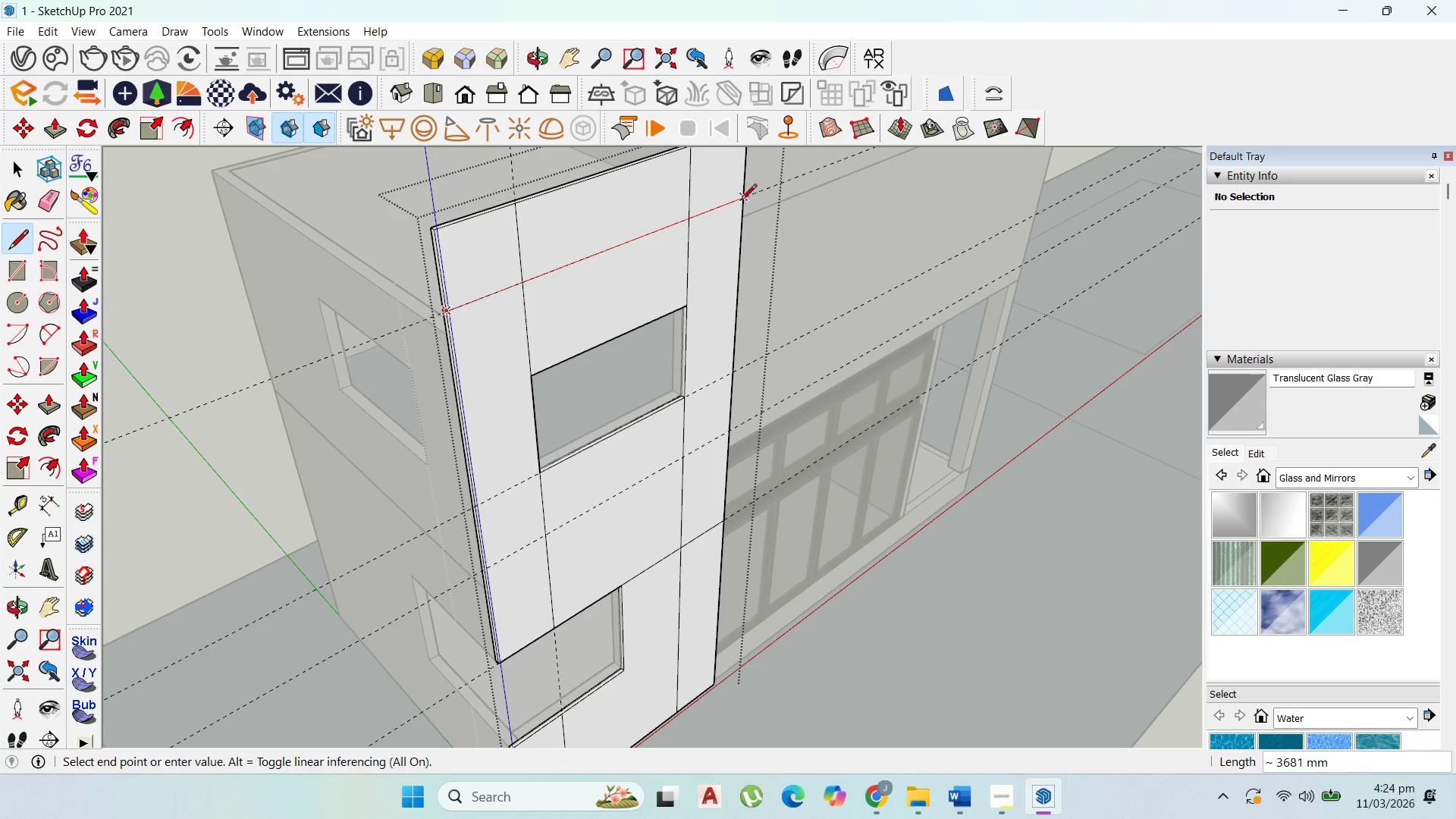 
left_click([741, 201])
 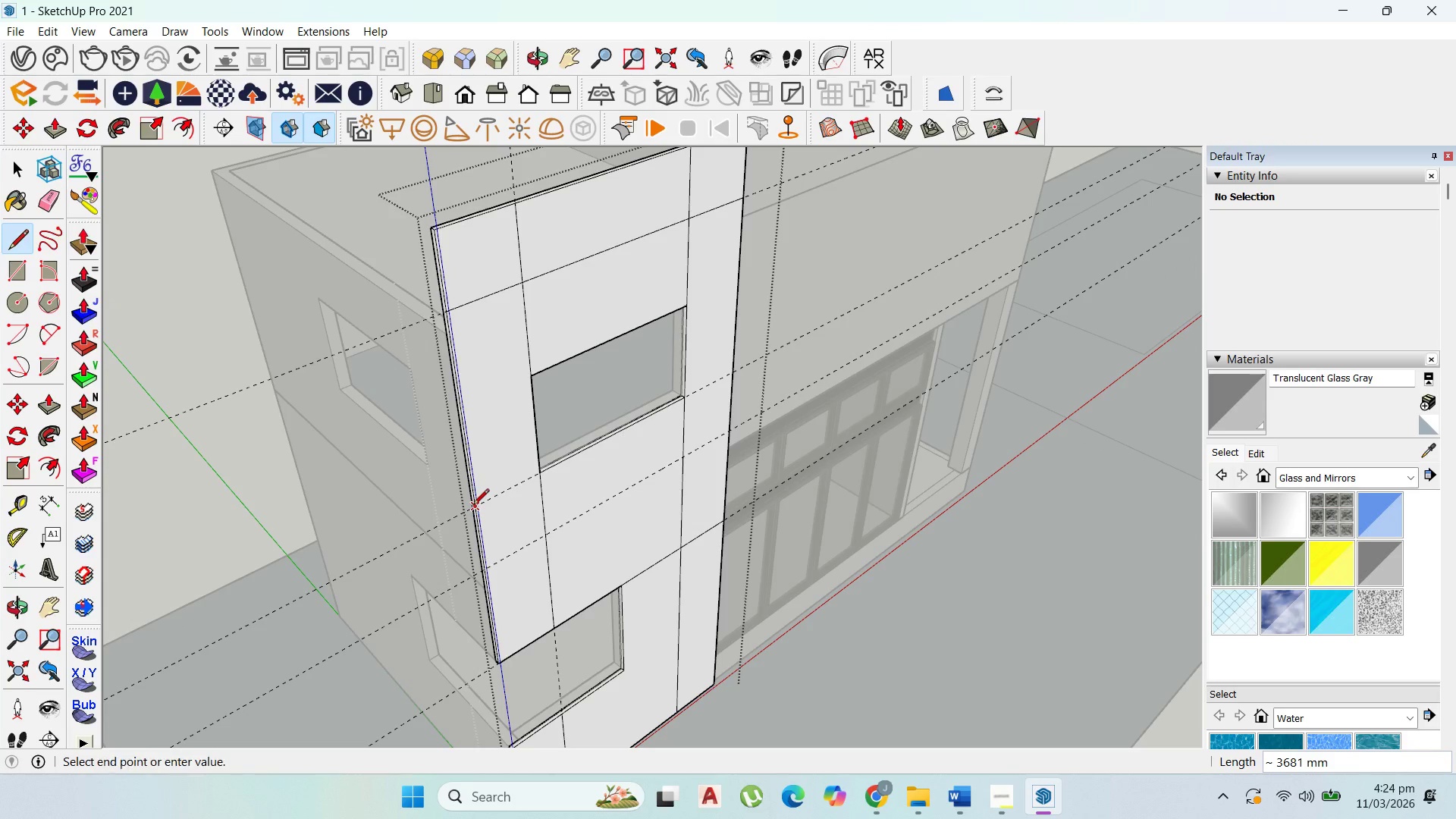 
scroll: coordinate [529, 485], scroll_direction: up, amount: 3.0
 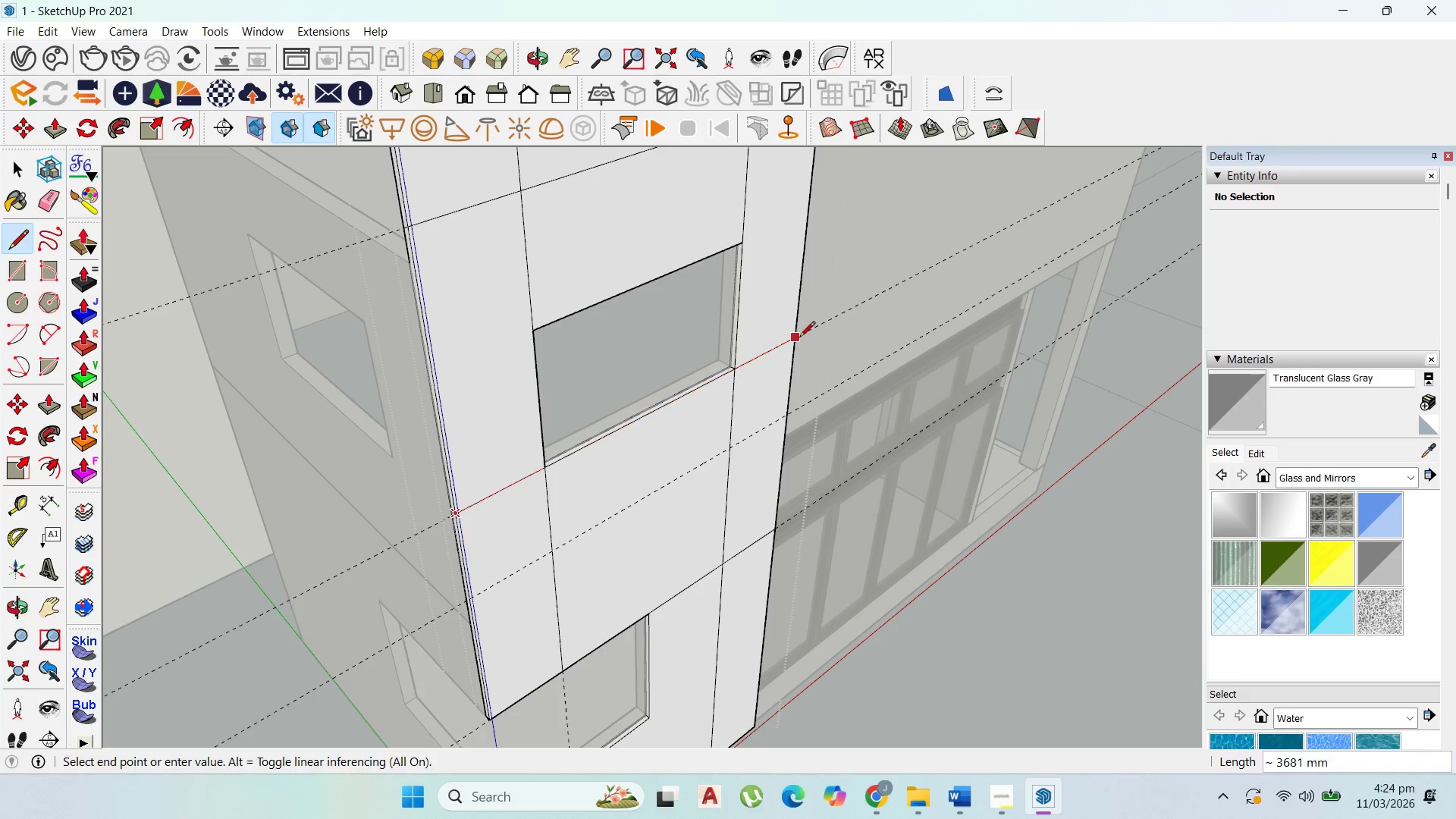 
left_click([798, 337])
 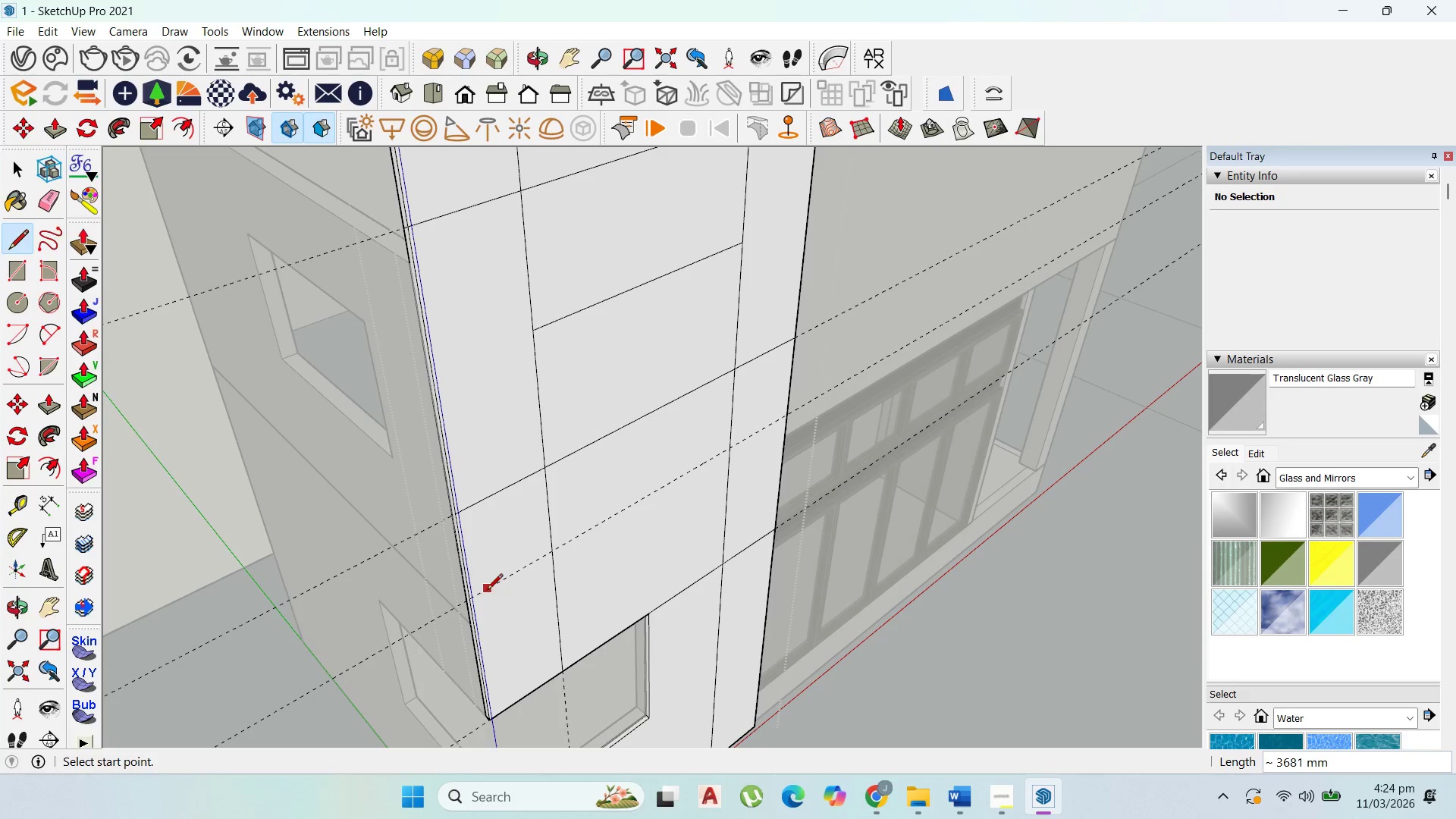 
left_click_drag(start_coordinate=[476, 598], to_coordinate=[482, 595])
 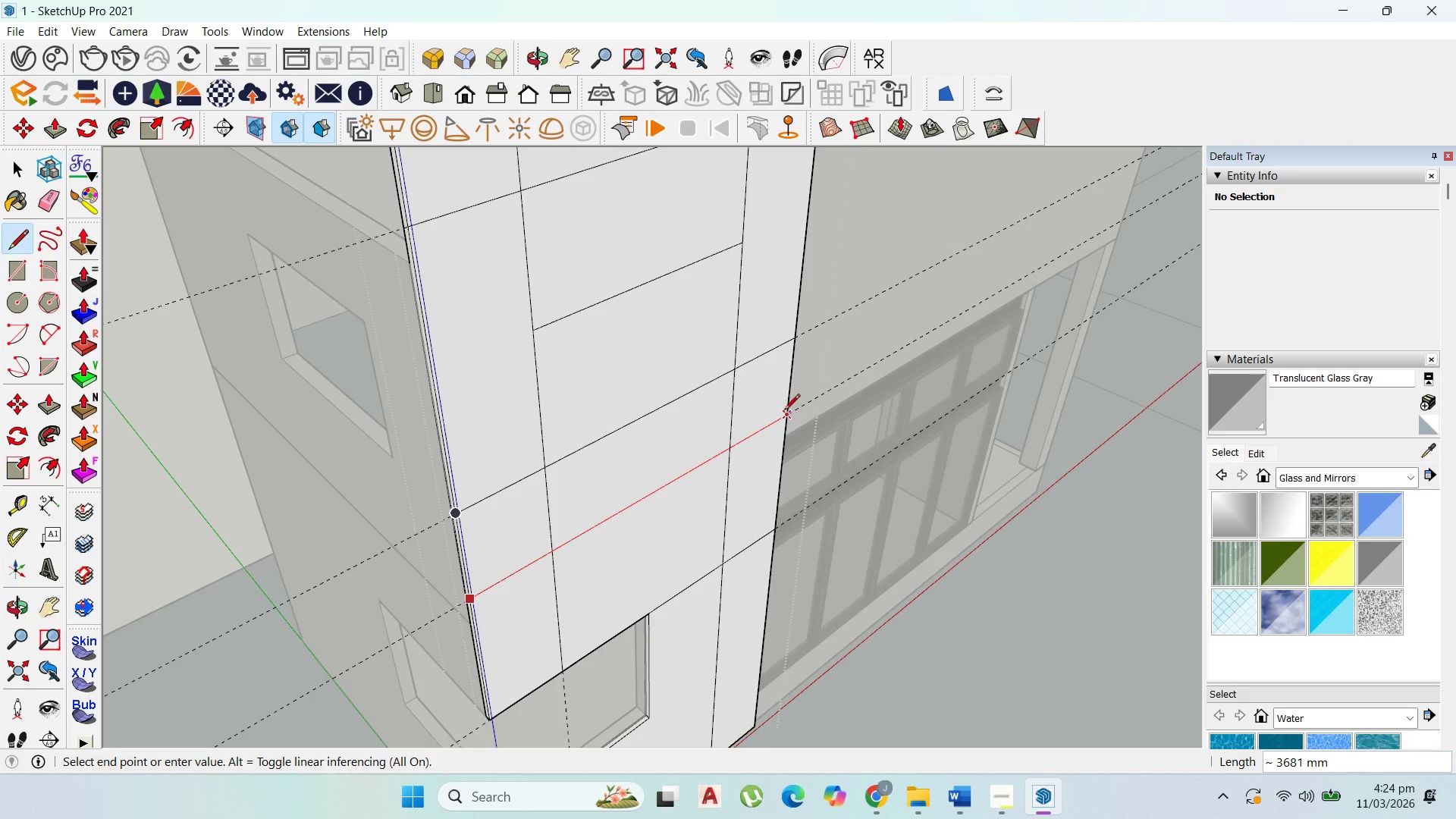 
left_click([785, 410])
 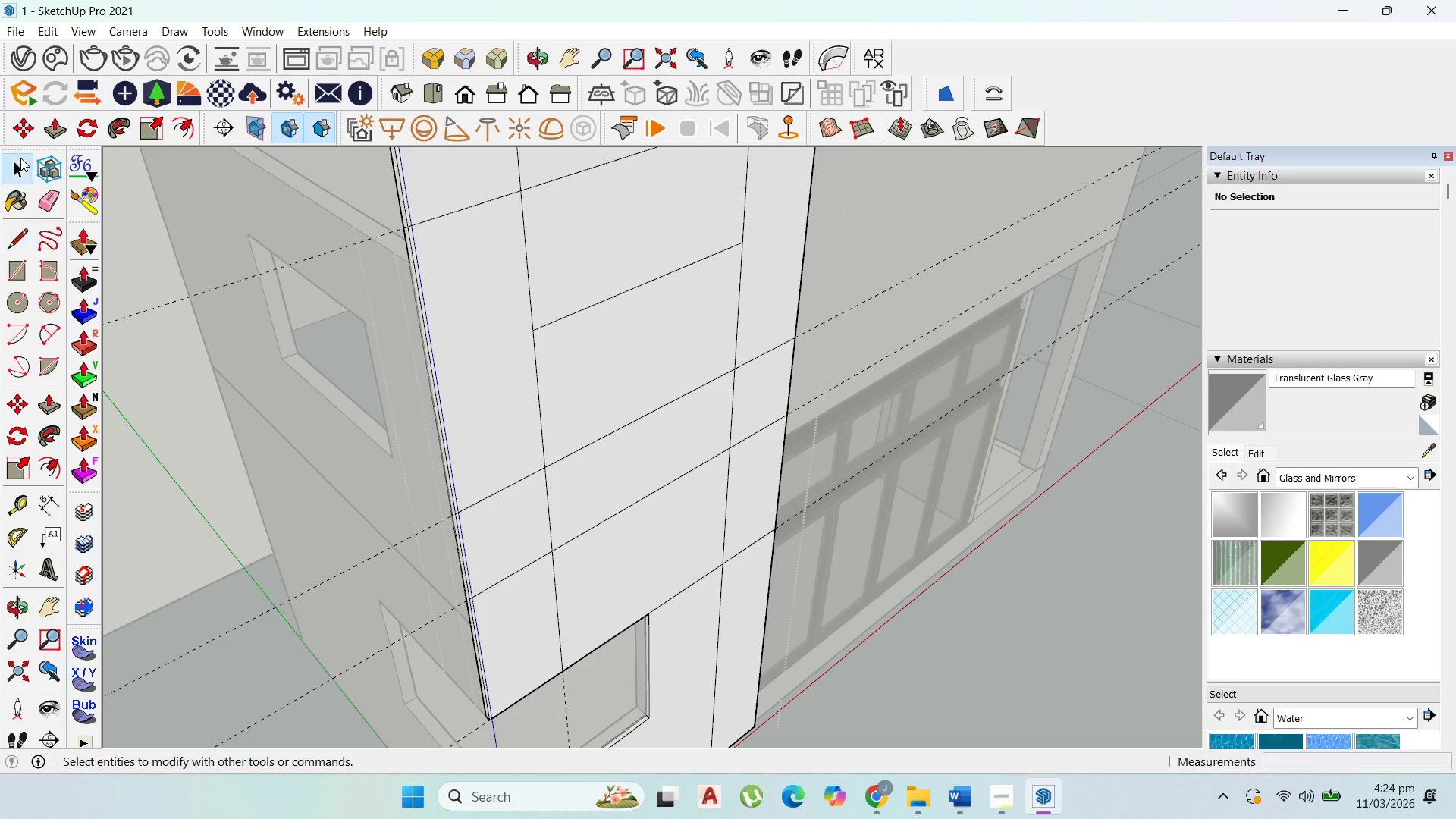 
double_click([598, 357])
 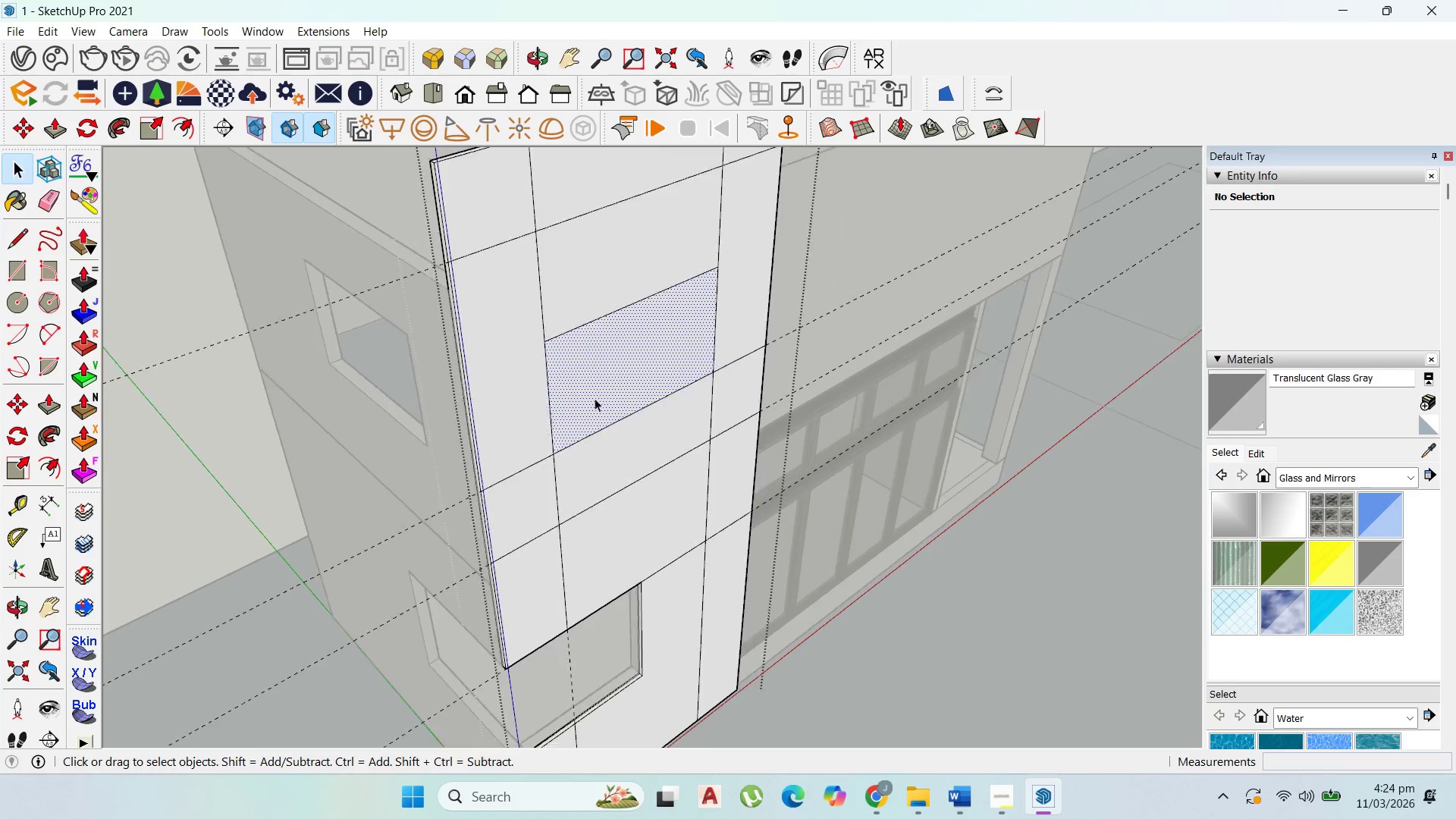 
scroll: coordinate [593, 404], scroll_direction: down, amount: 5.0
 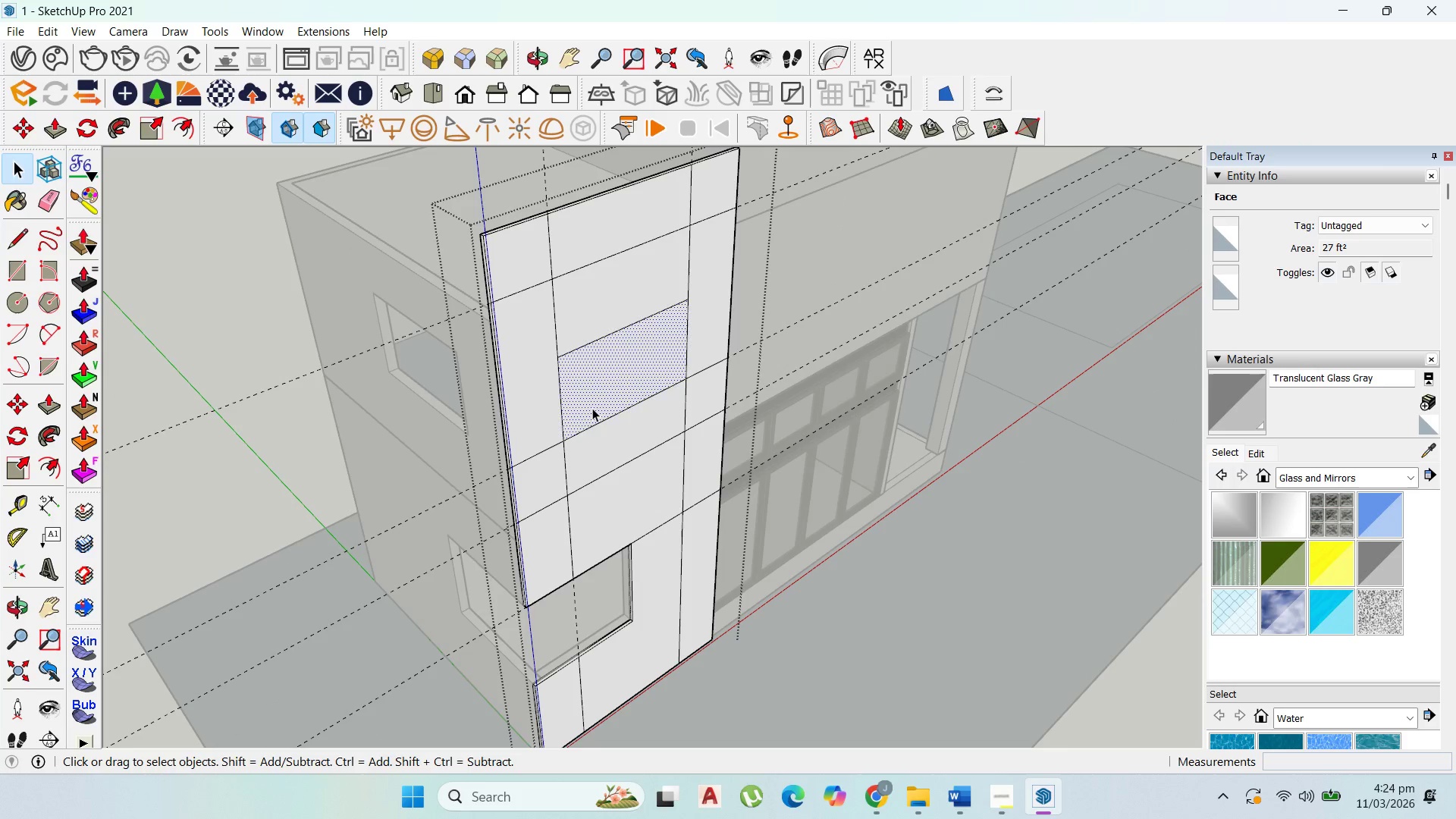 
key(Delete)
 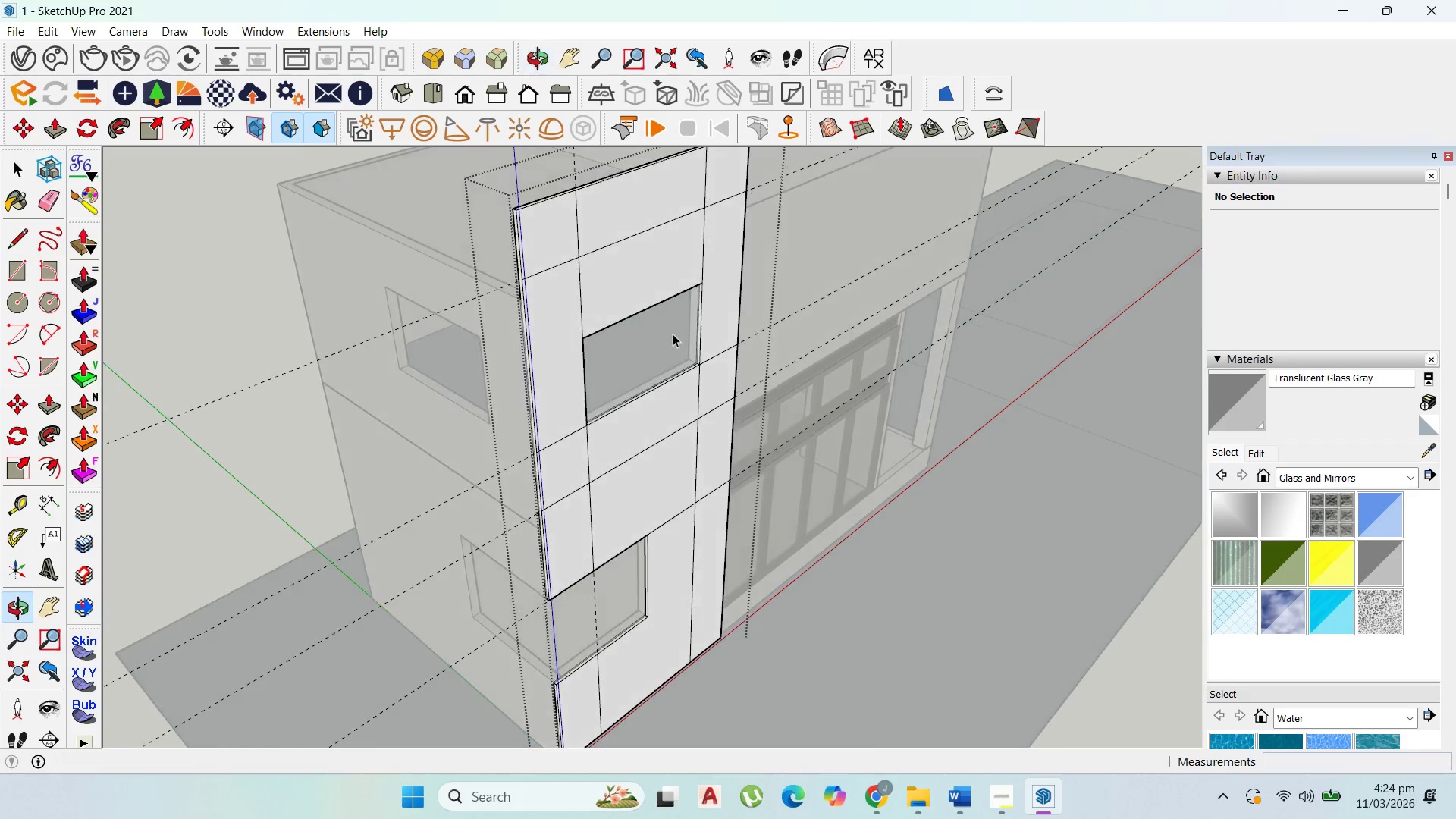 
scroll: coordinate [556, 309], scroll_direction: down, amount: 1.0
 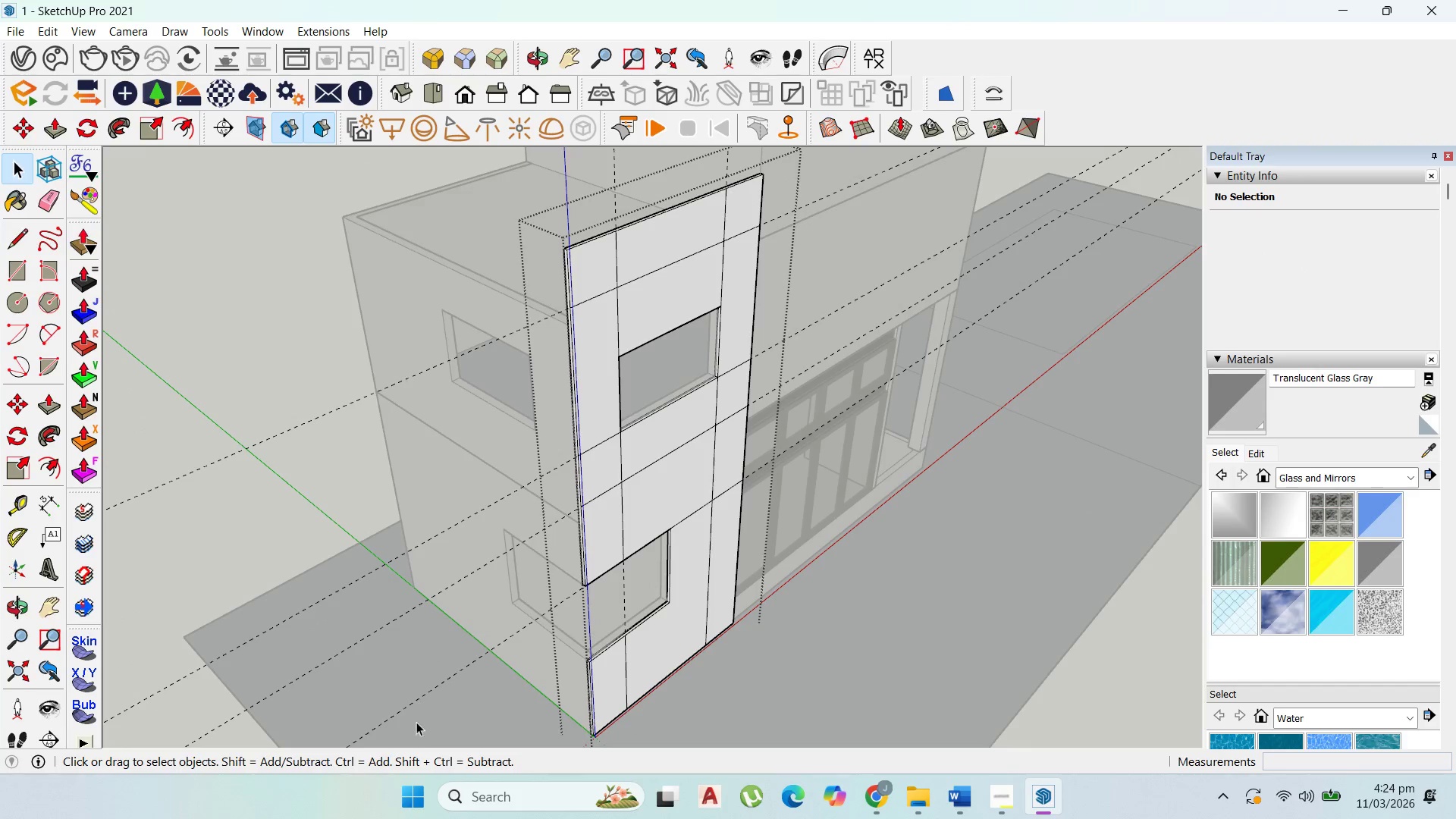 
left_click_drag(start_coordinate=[417, 735], to_coordinate=[353, 362])
 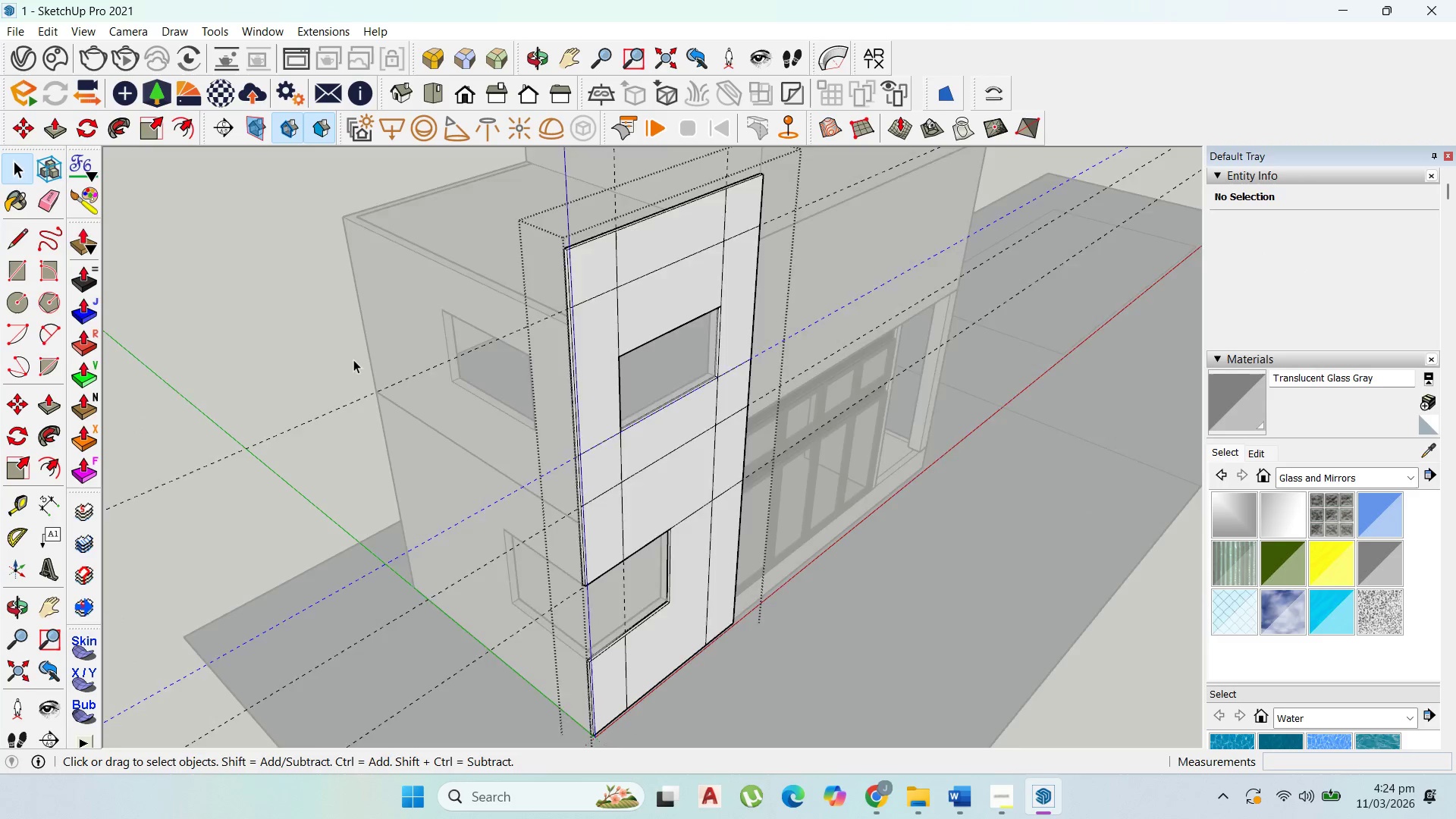 
key(Delete)
 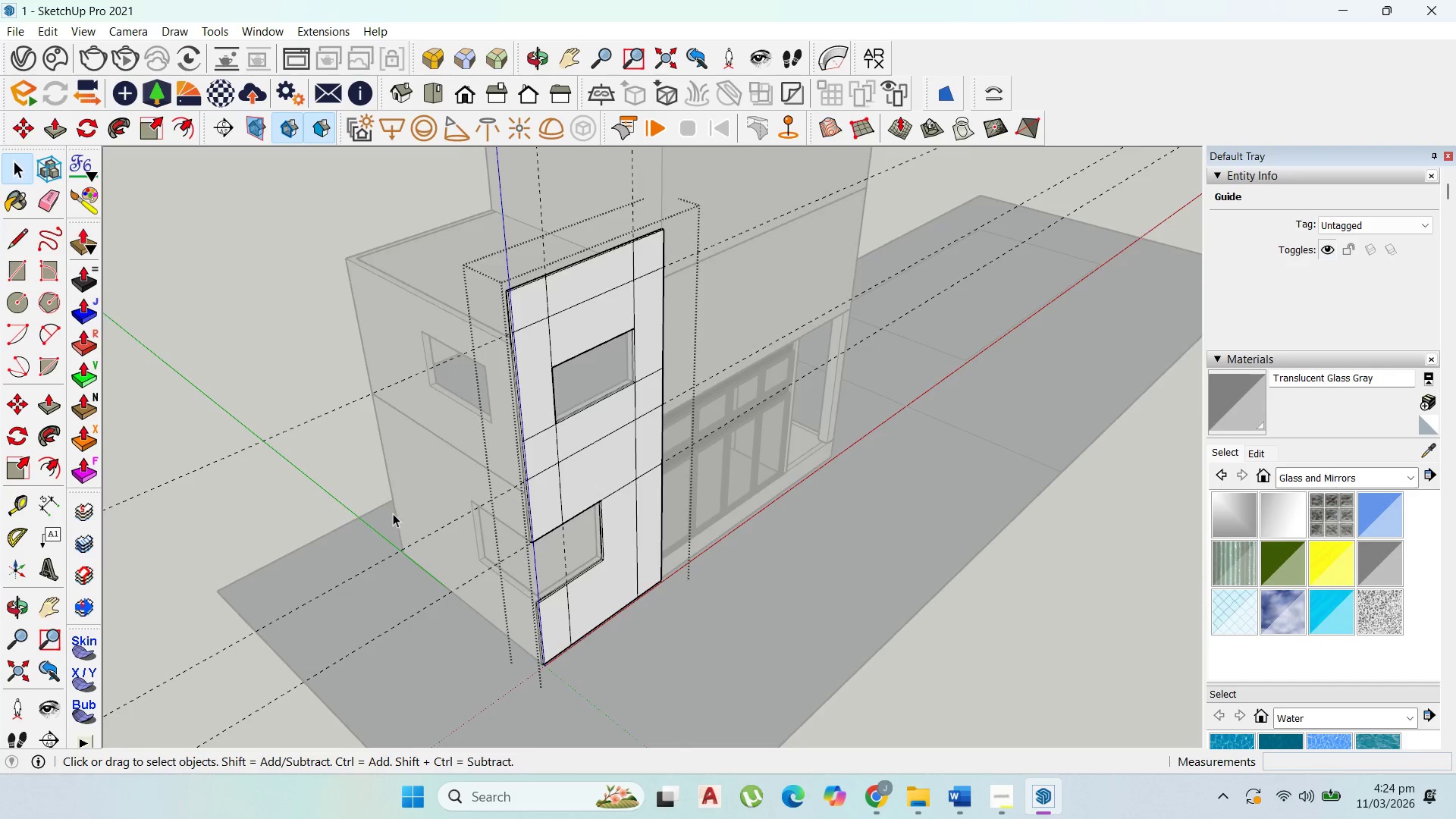 
scroll: coordinate [362, 431], scroll_direction: down, amount: 5.0
 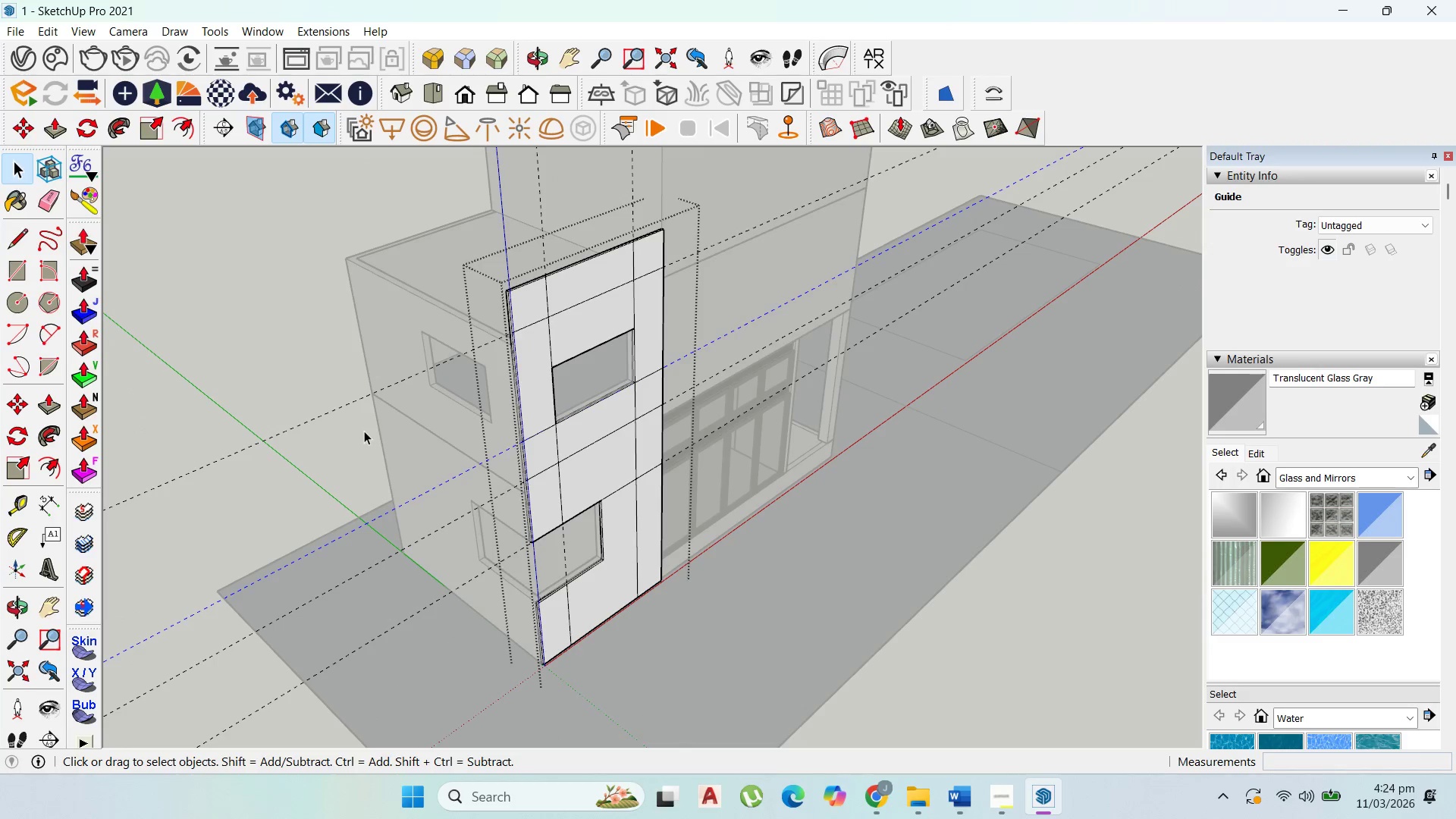 
left_click_drag(start_coordinate=[442, 654], to_coordinate=[258, 358])
 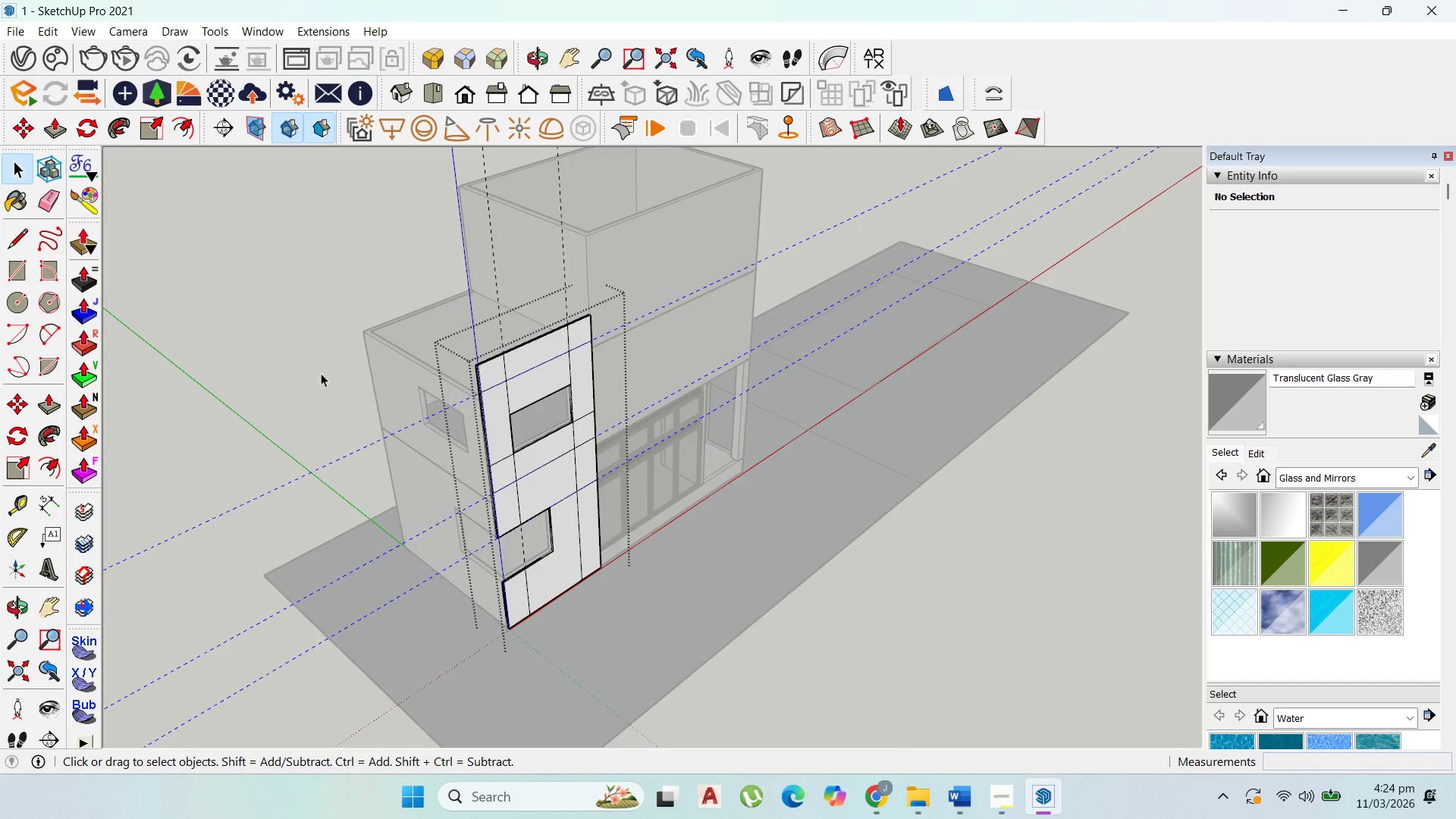 
scroll: coordinate [422, 536], scroll_direction: down, amount: 3.0
 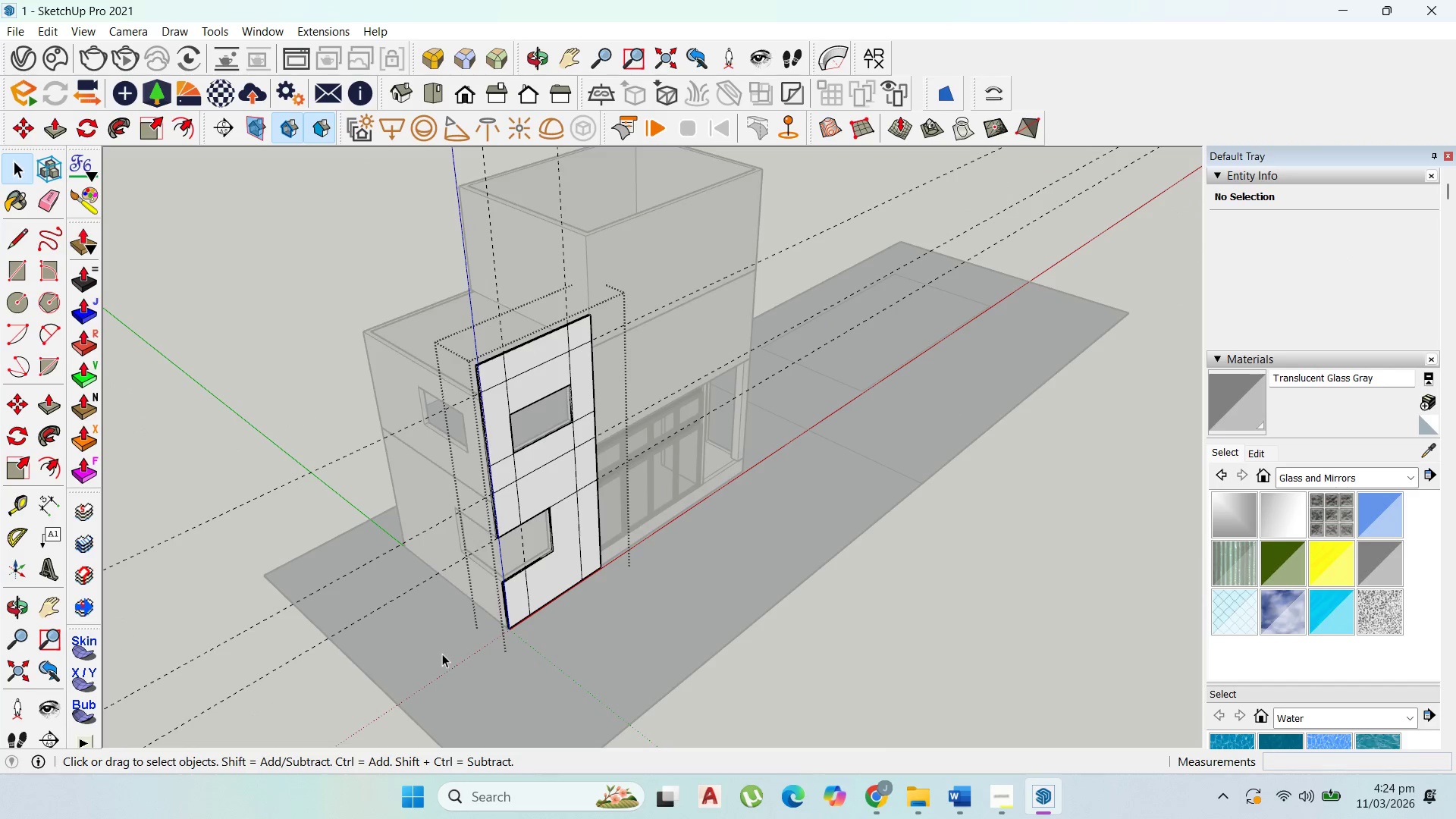 
key(Delete)
 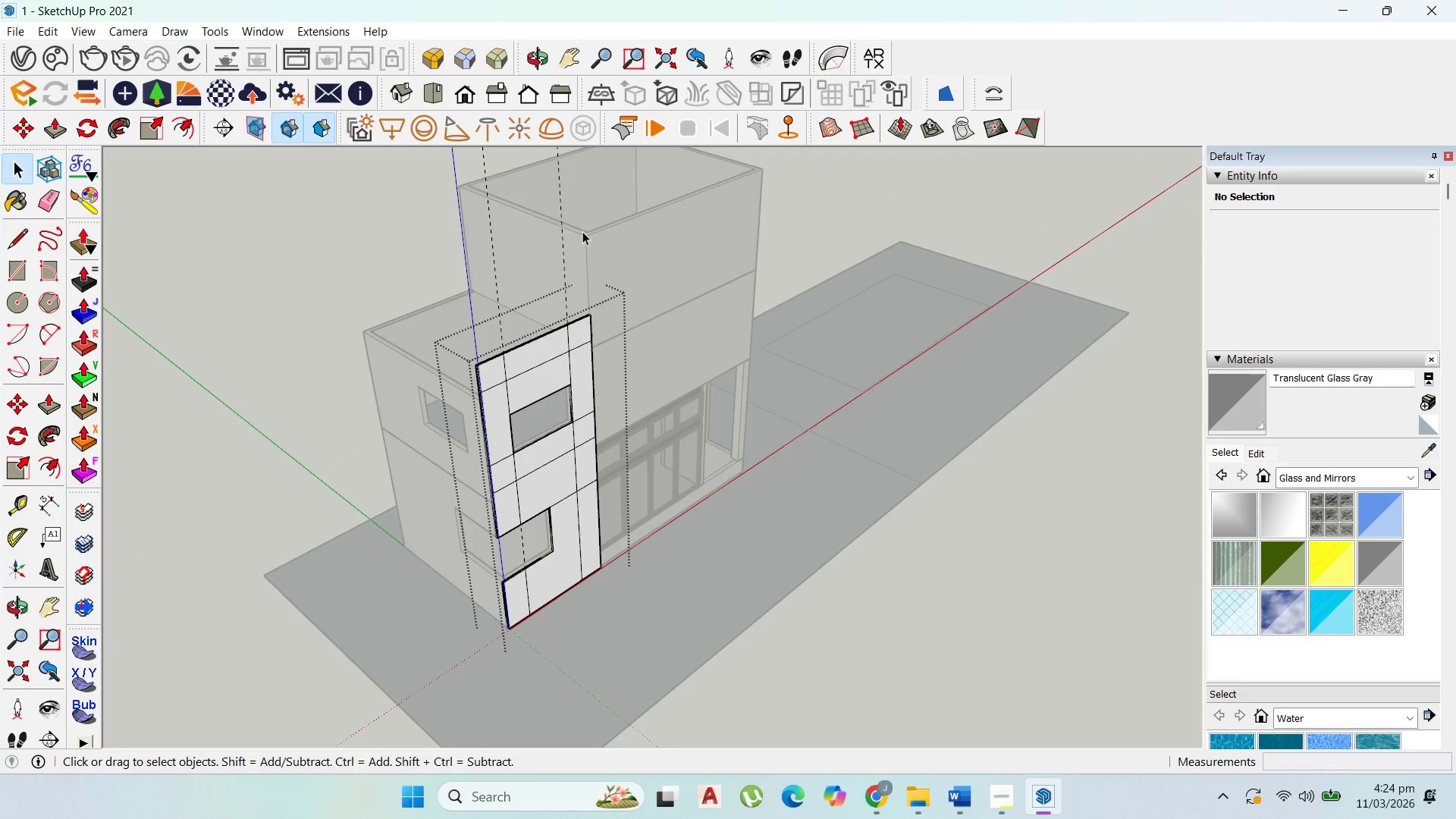 
left_click_drag(start_coordinate=[582, 231], to_coordinate=[419, 183])
 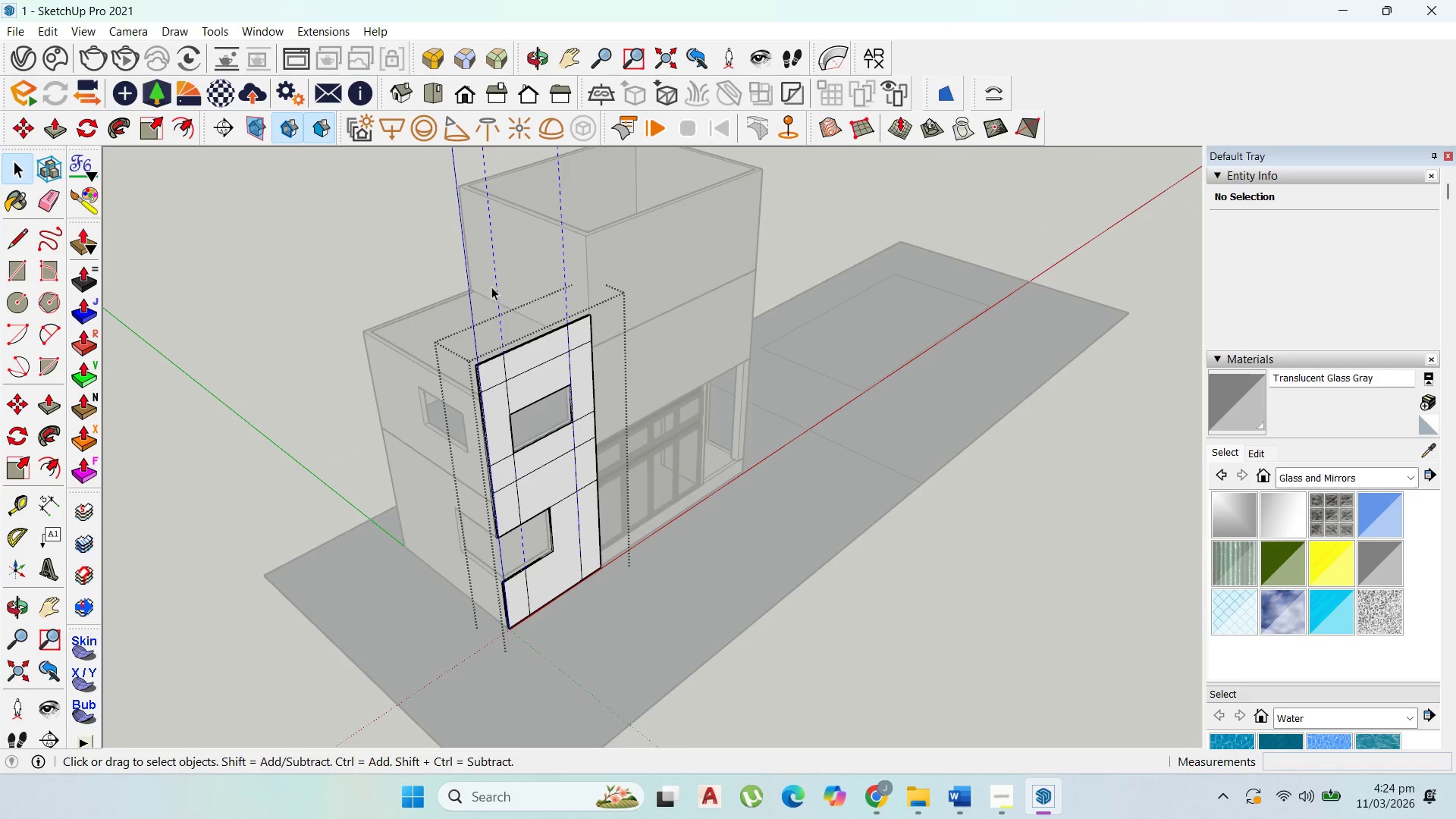 
key(Delete)
 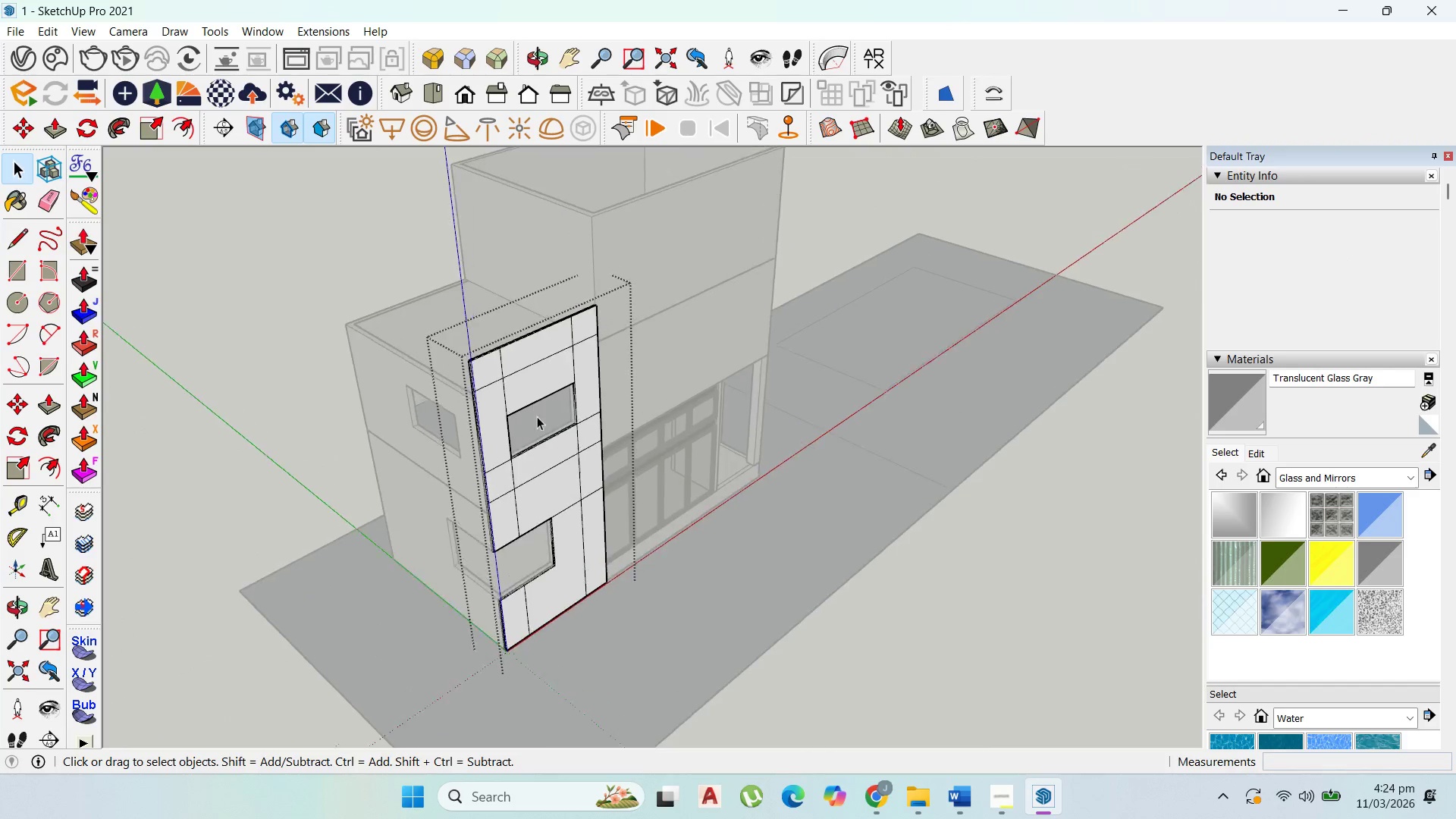 
scroll: coordinate [514, 328], scroll_direction: up, amount: 7.0
 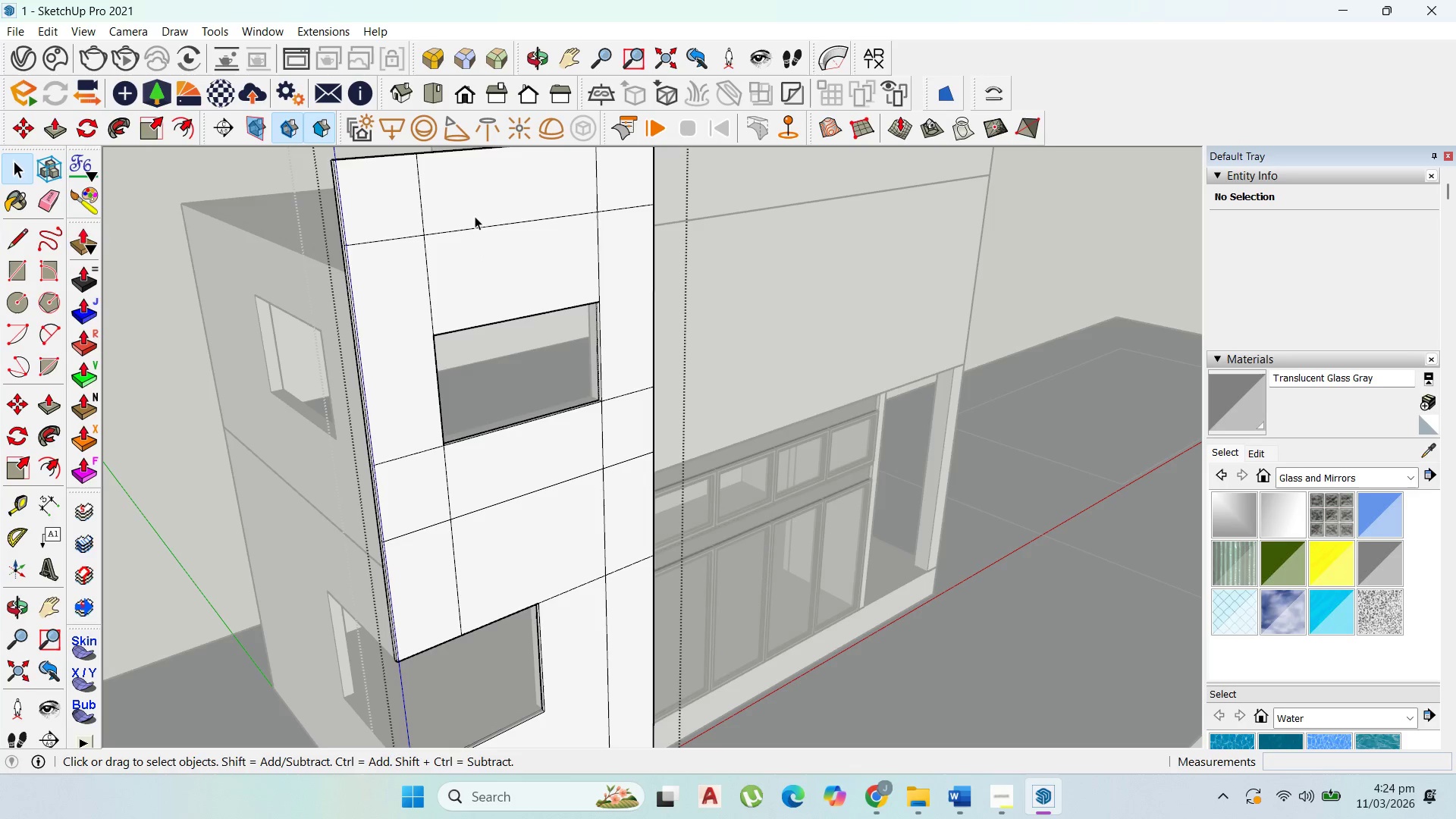 
left_click([407, 235])
 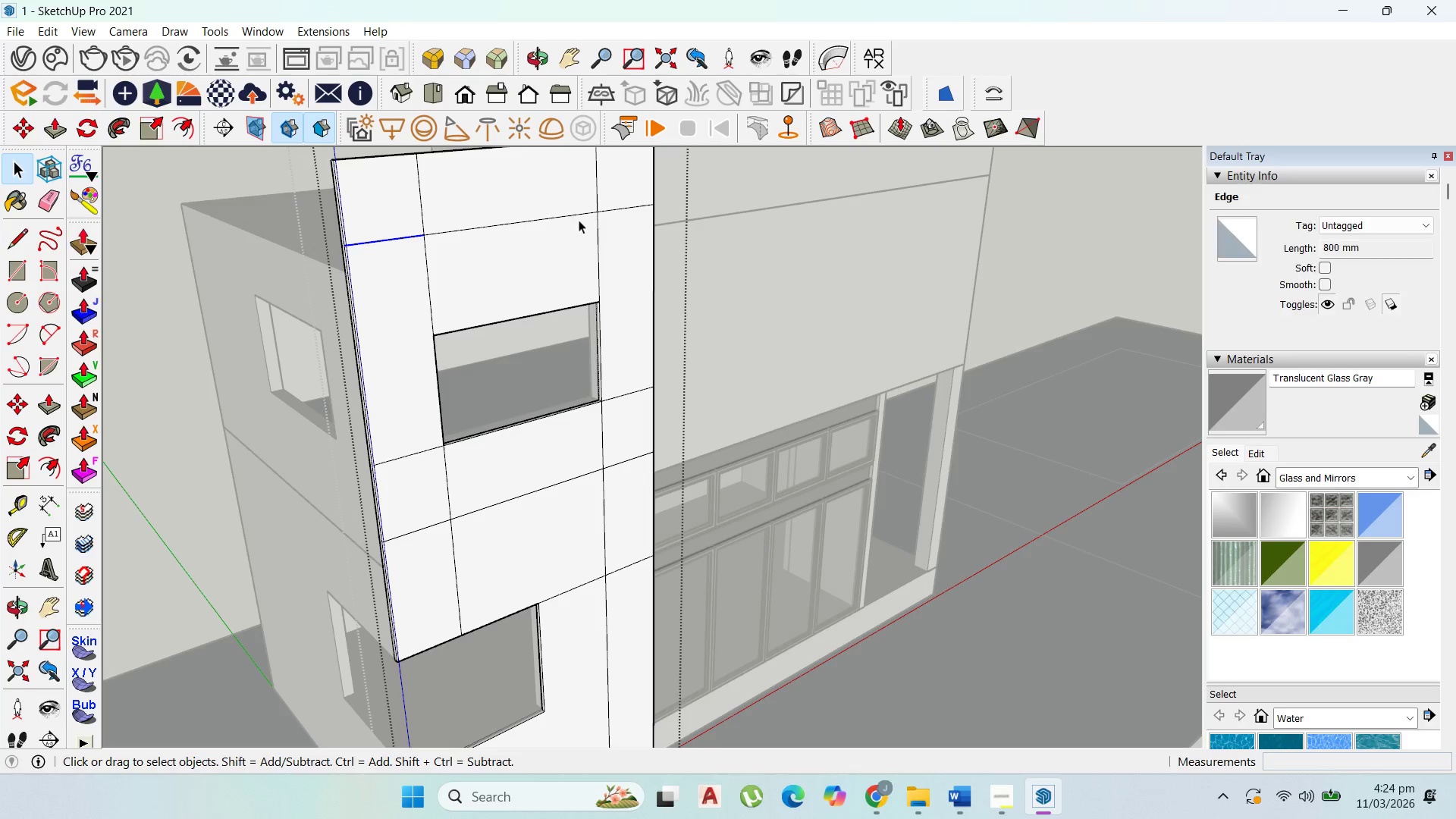 
hold_key(key=ShiftLeft, duration=0.7)
left_click([610, 208])
 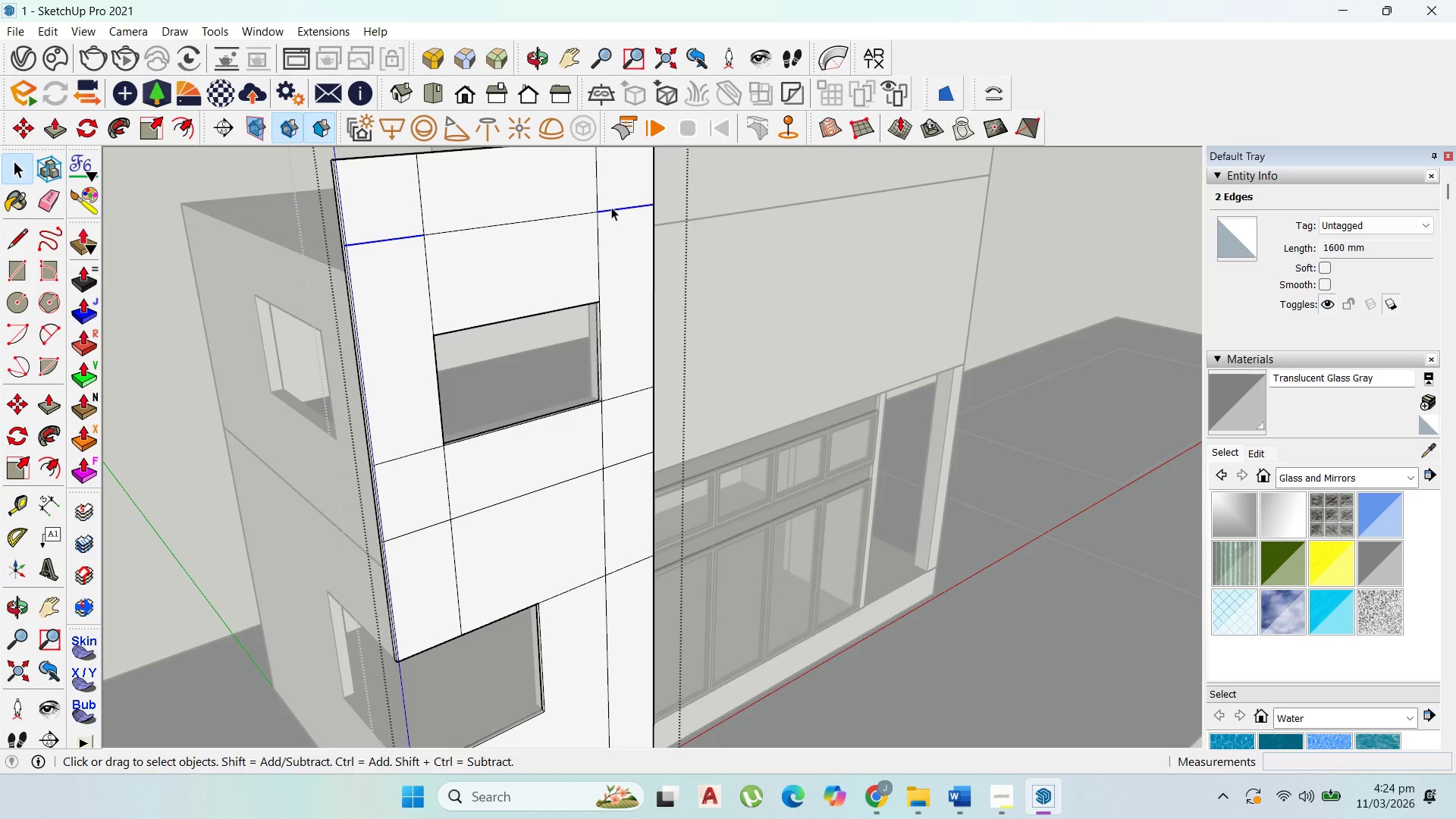 
key(M)
 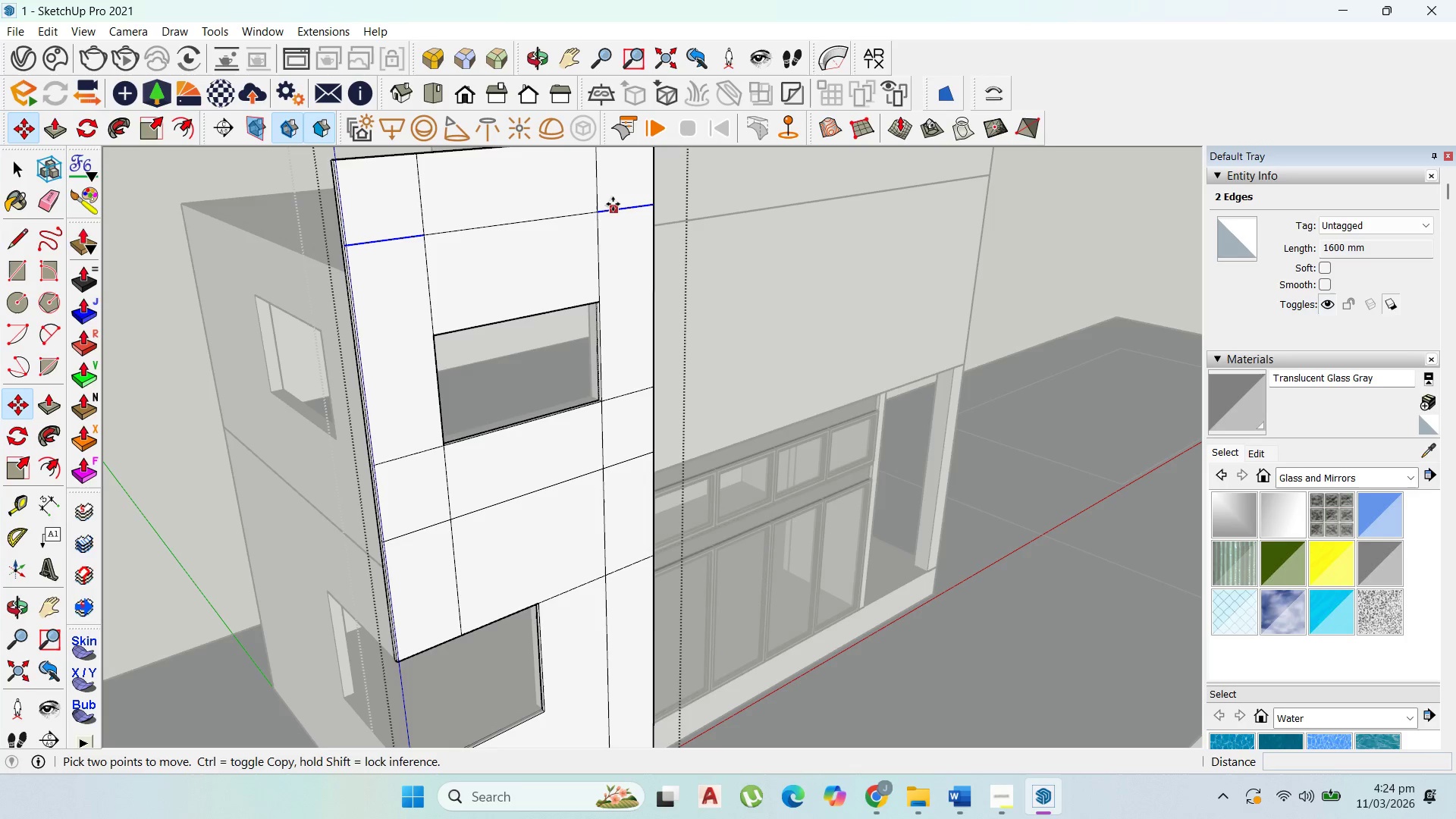 
key(Control+ControlLeft)
 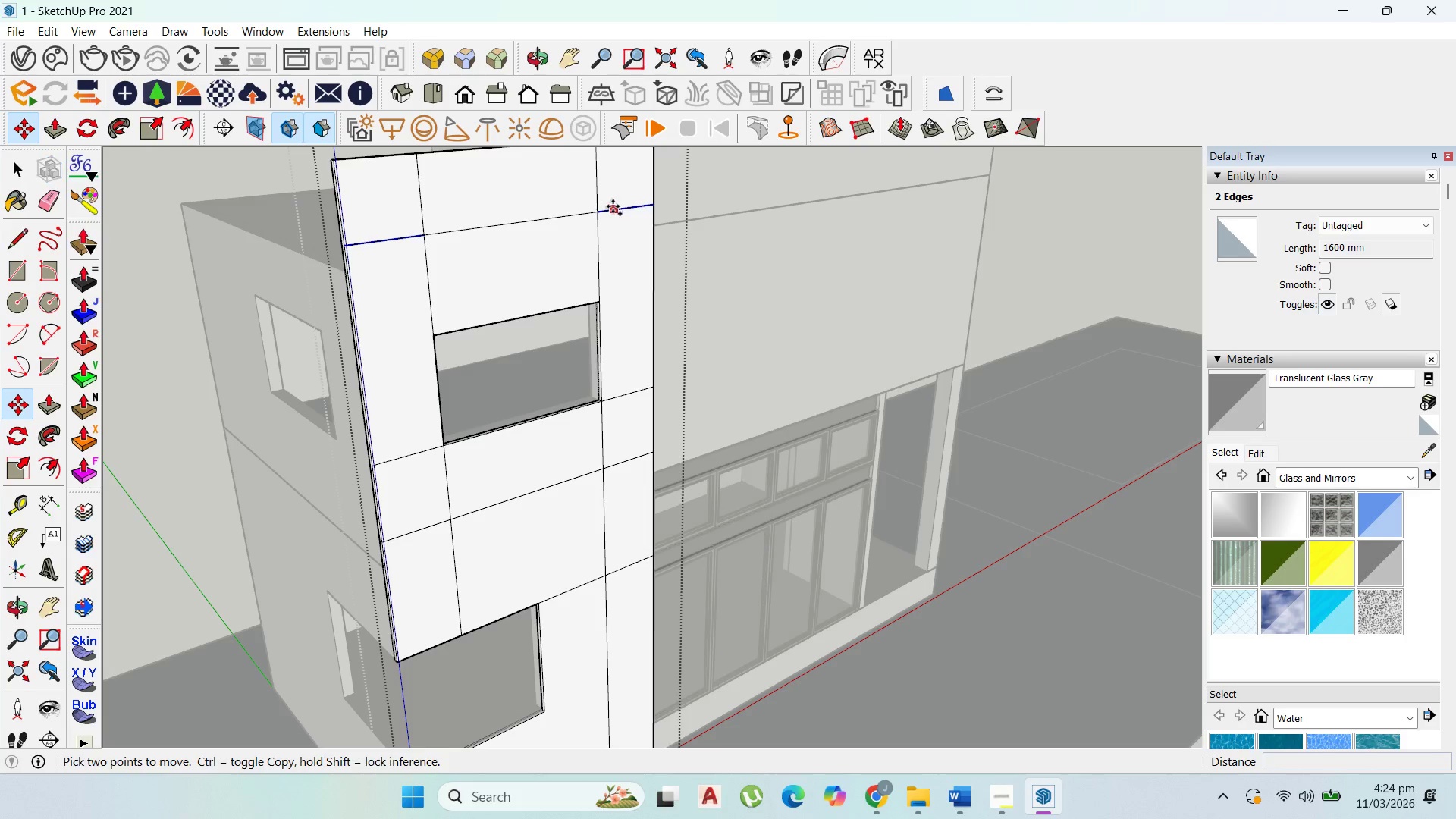 
left_click_drag(start_coordinate=[613, 204], to_coordinate=[613, 210])
 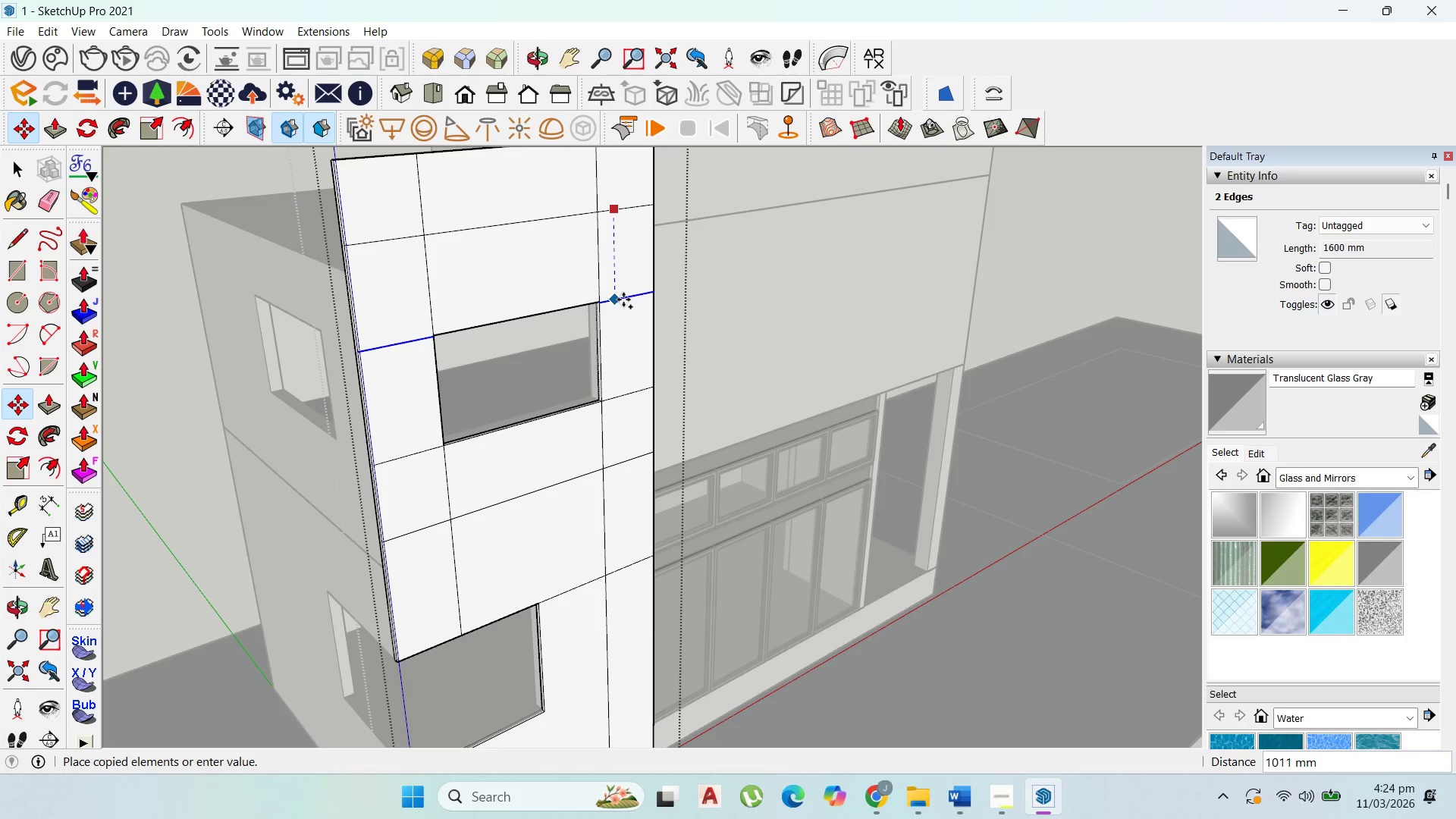 
hold_key(key=ShiftLeft, duration=1.53)
left_click([575, 312])
 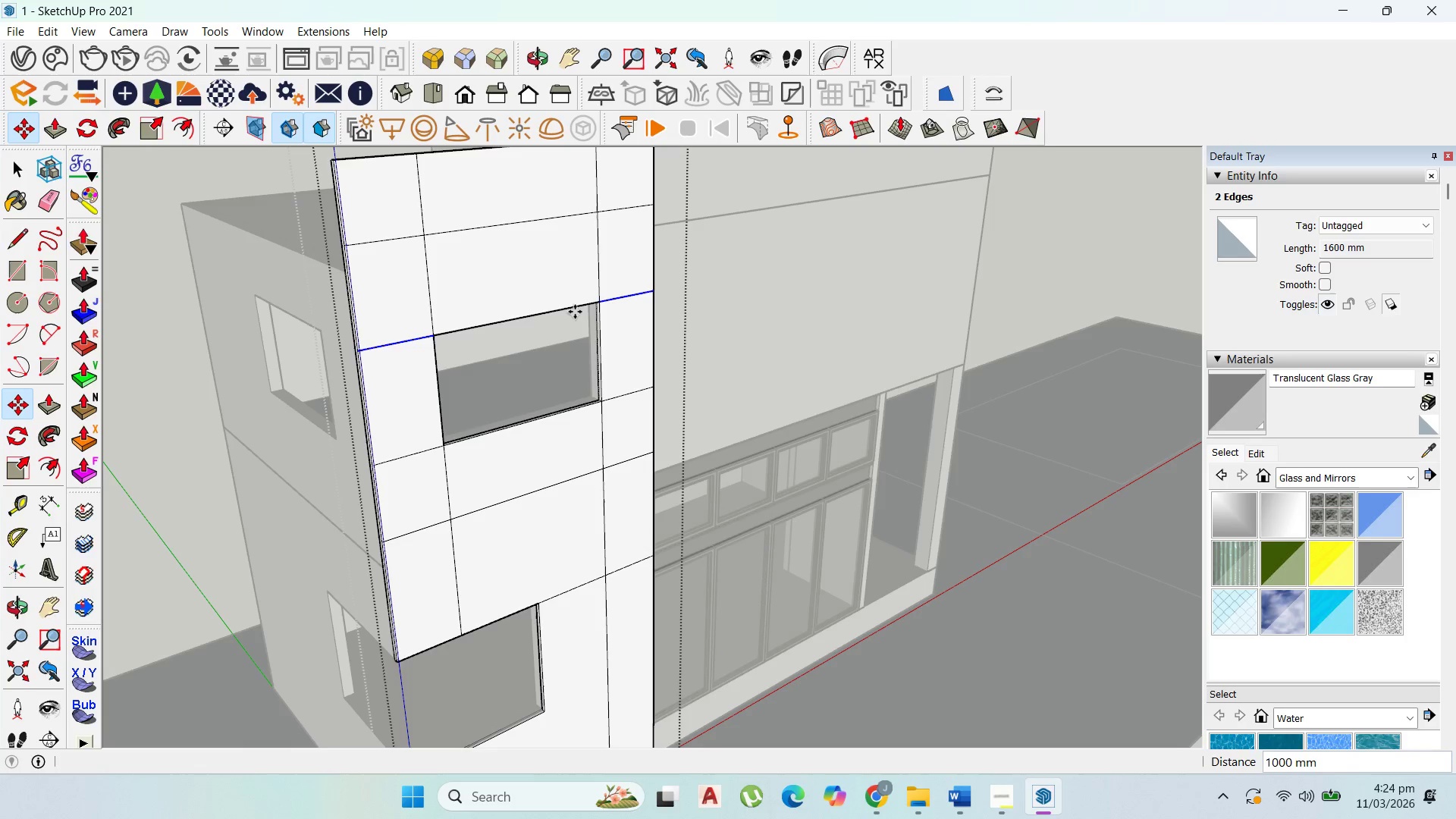 
key(Shift+ShiftLeft)
 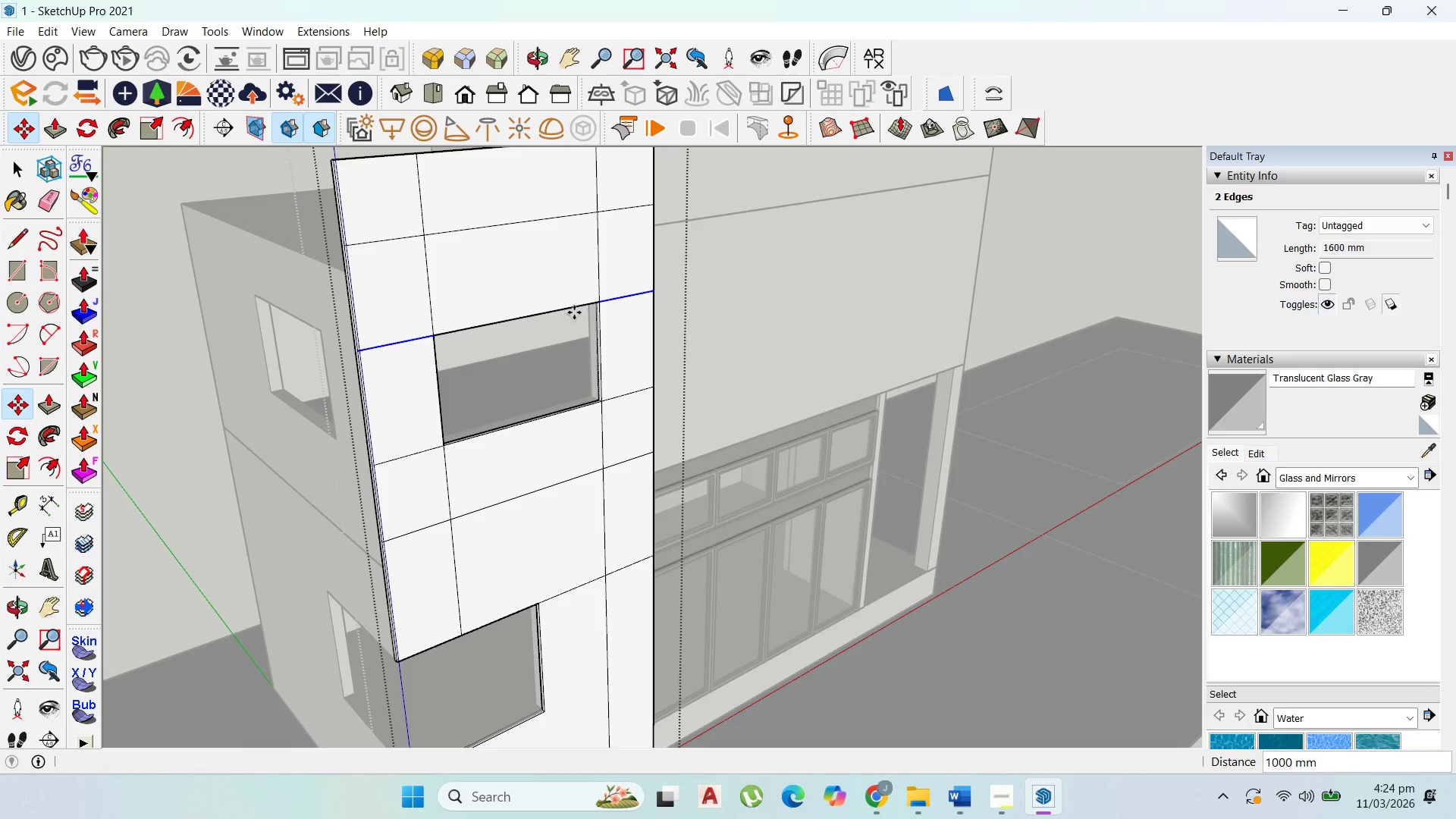 
key(Shift+ShiftLeft)
 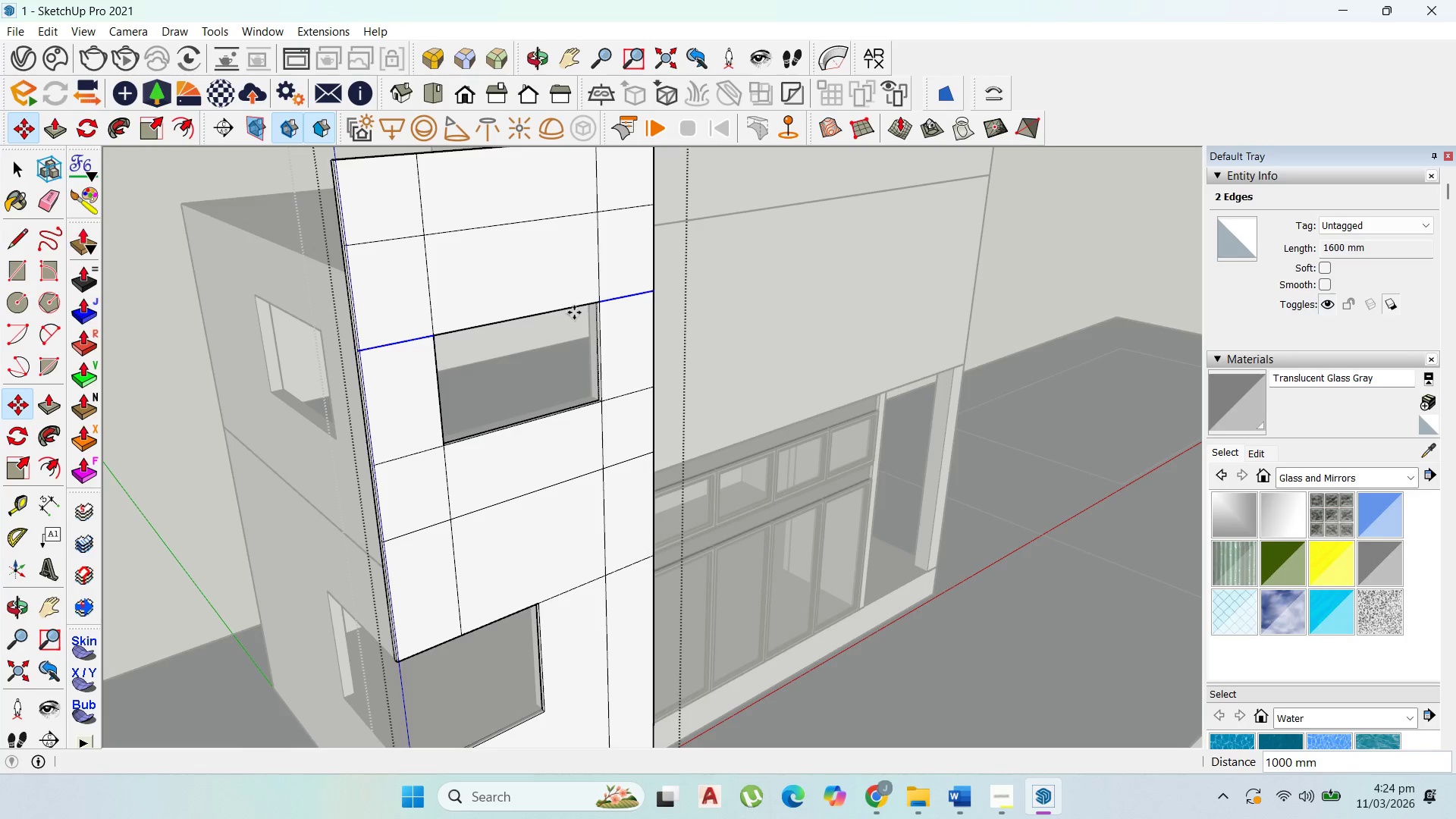 
key(Shift+ShiftLeft)
 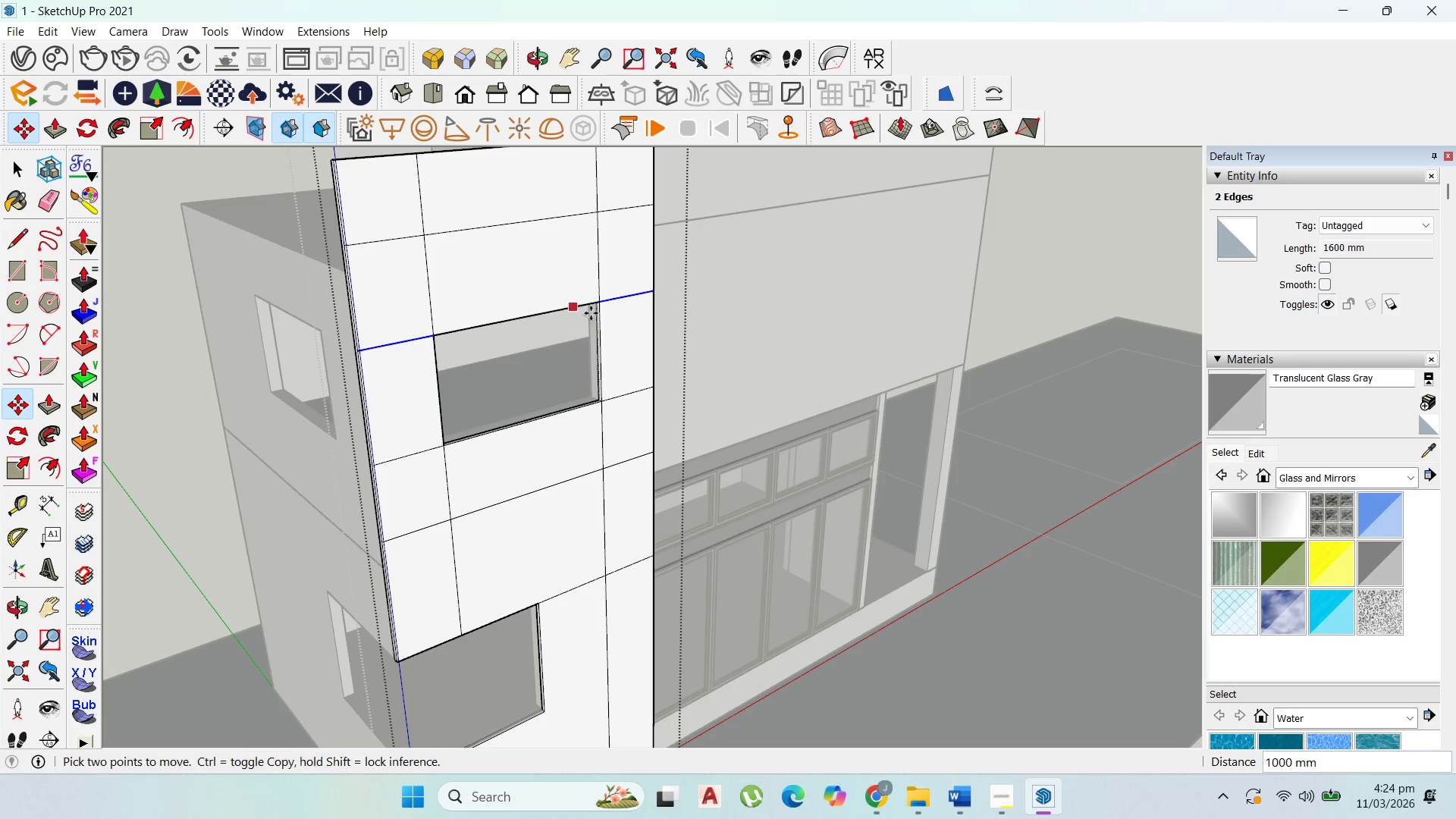 
key(Shift+ShiftLeft)
 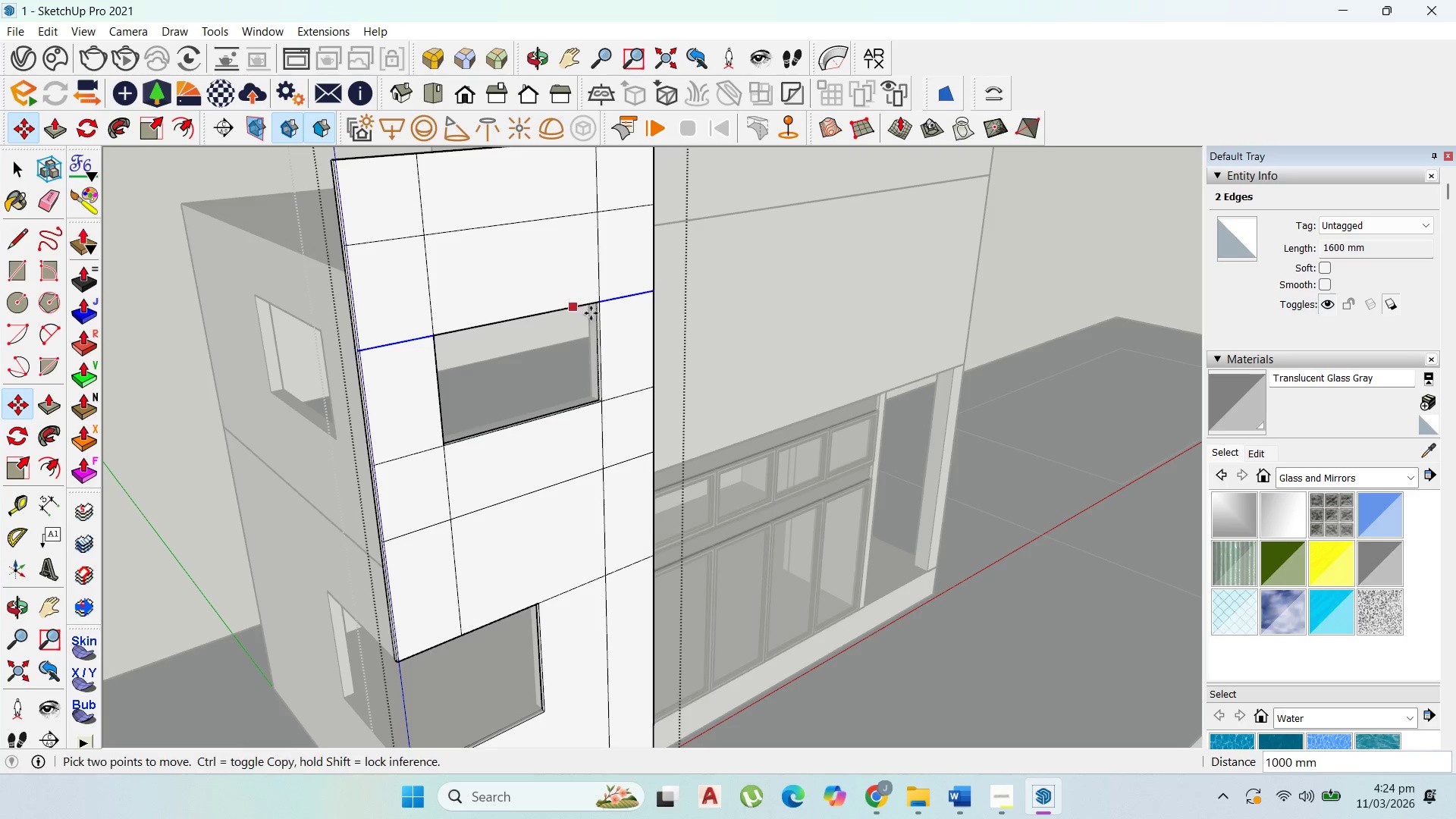 
key(Shift+ShiftLeft)
 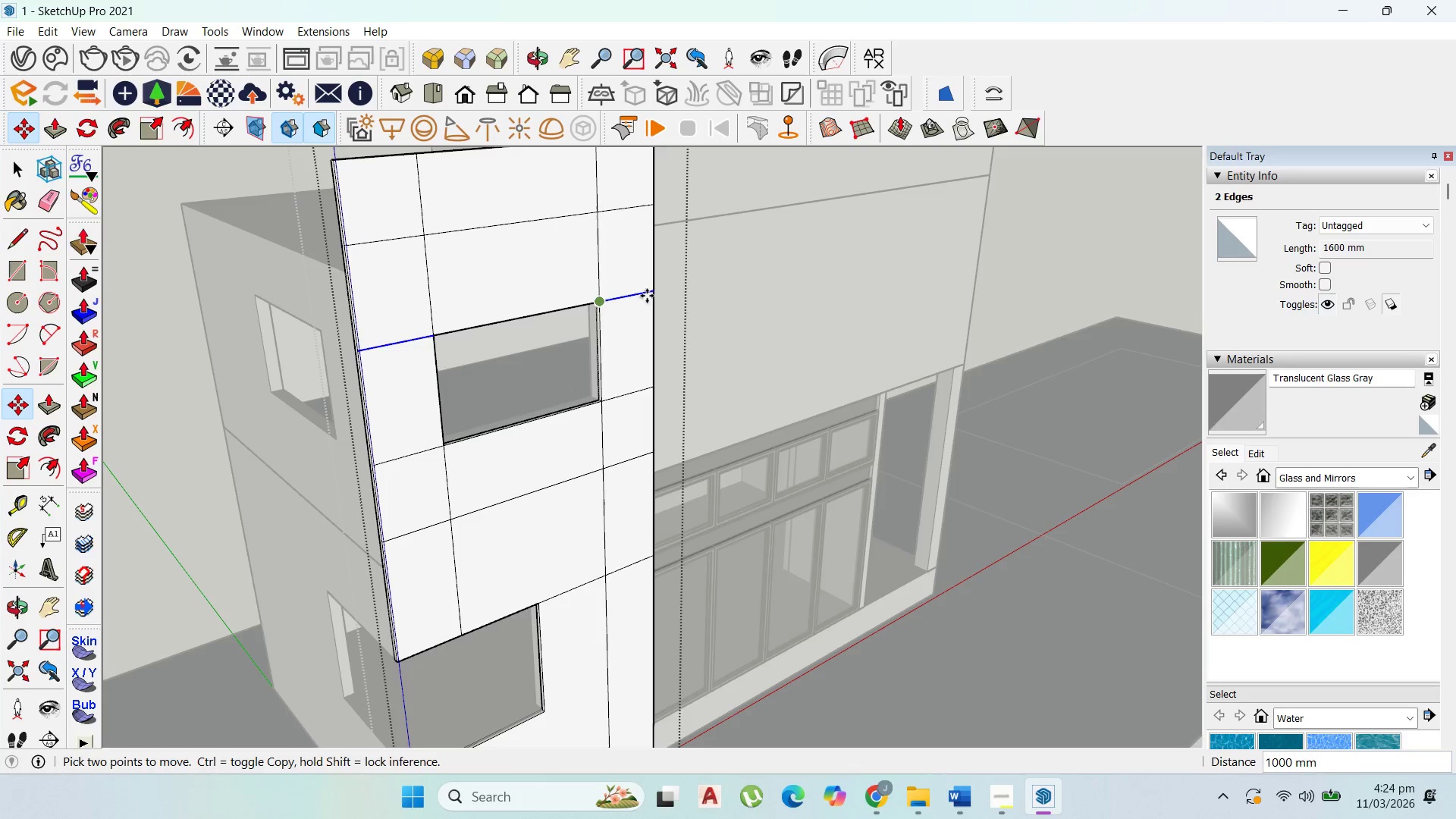 
key(Shift+ShiftLeft)
 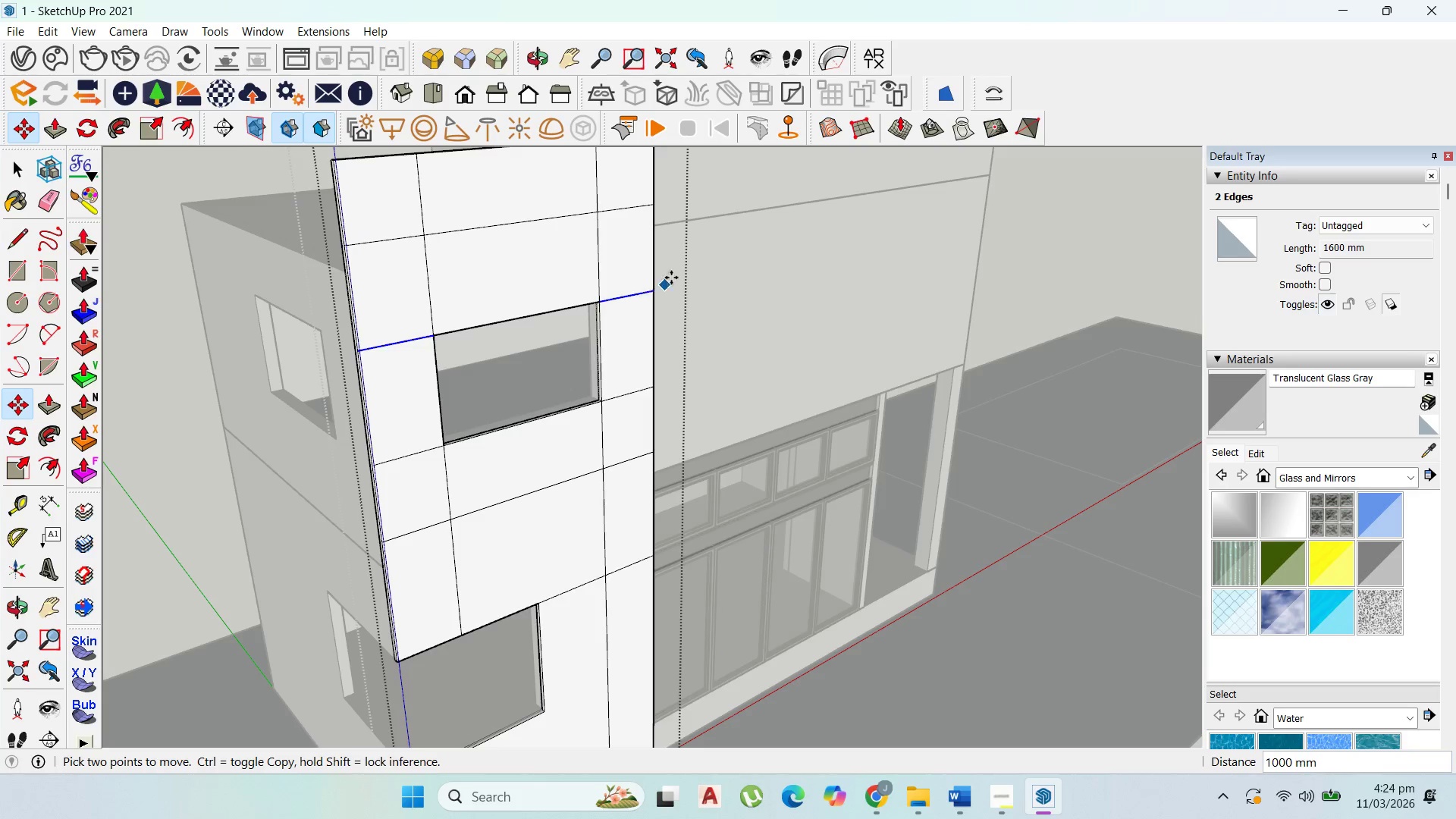 
scroll: coordinate [696, 323], scroll_direction: down, amount: 6.0
 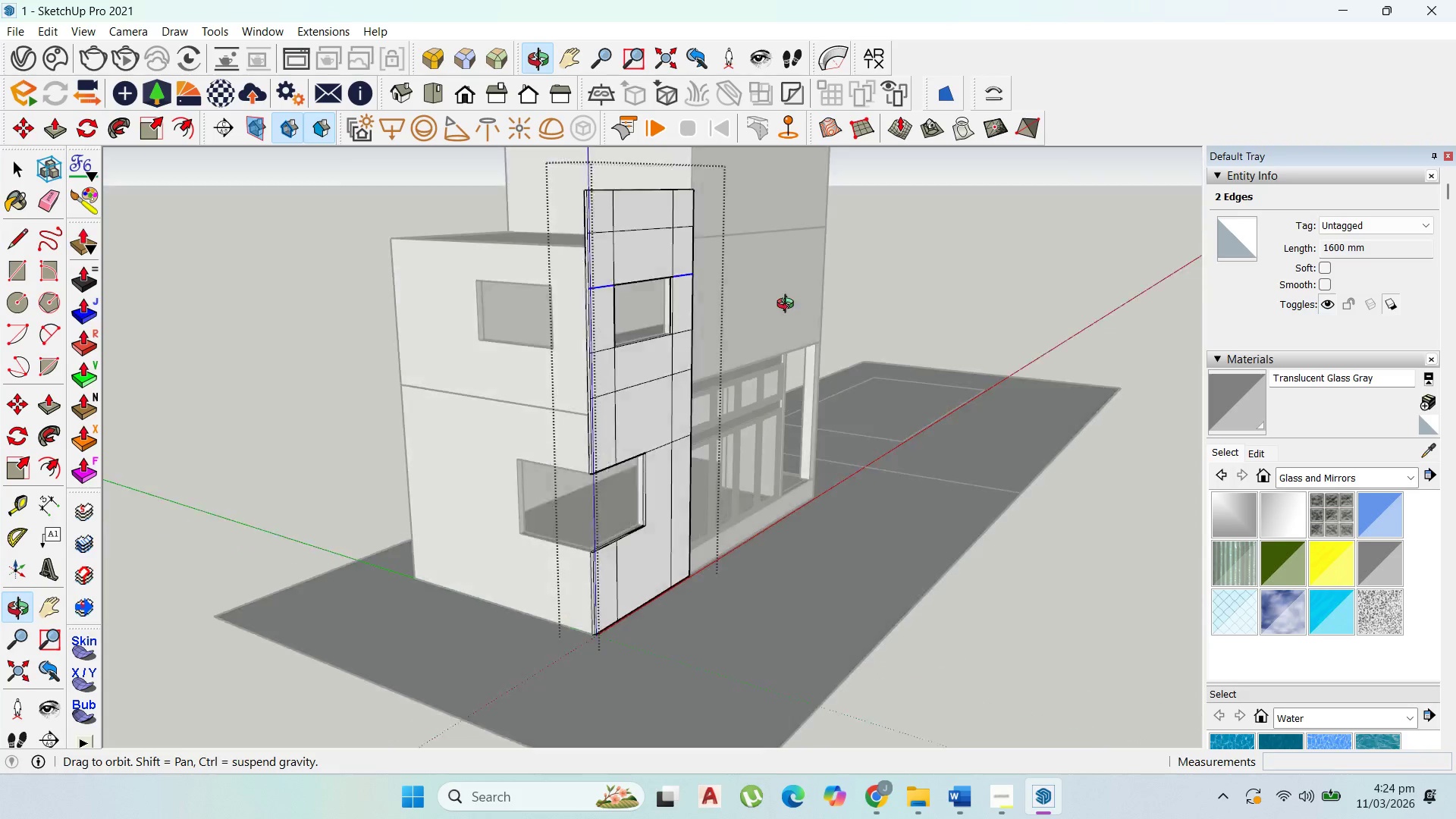 
scroll: coordinate [620, 516], scroll_direction: up, amount: 8.0
 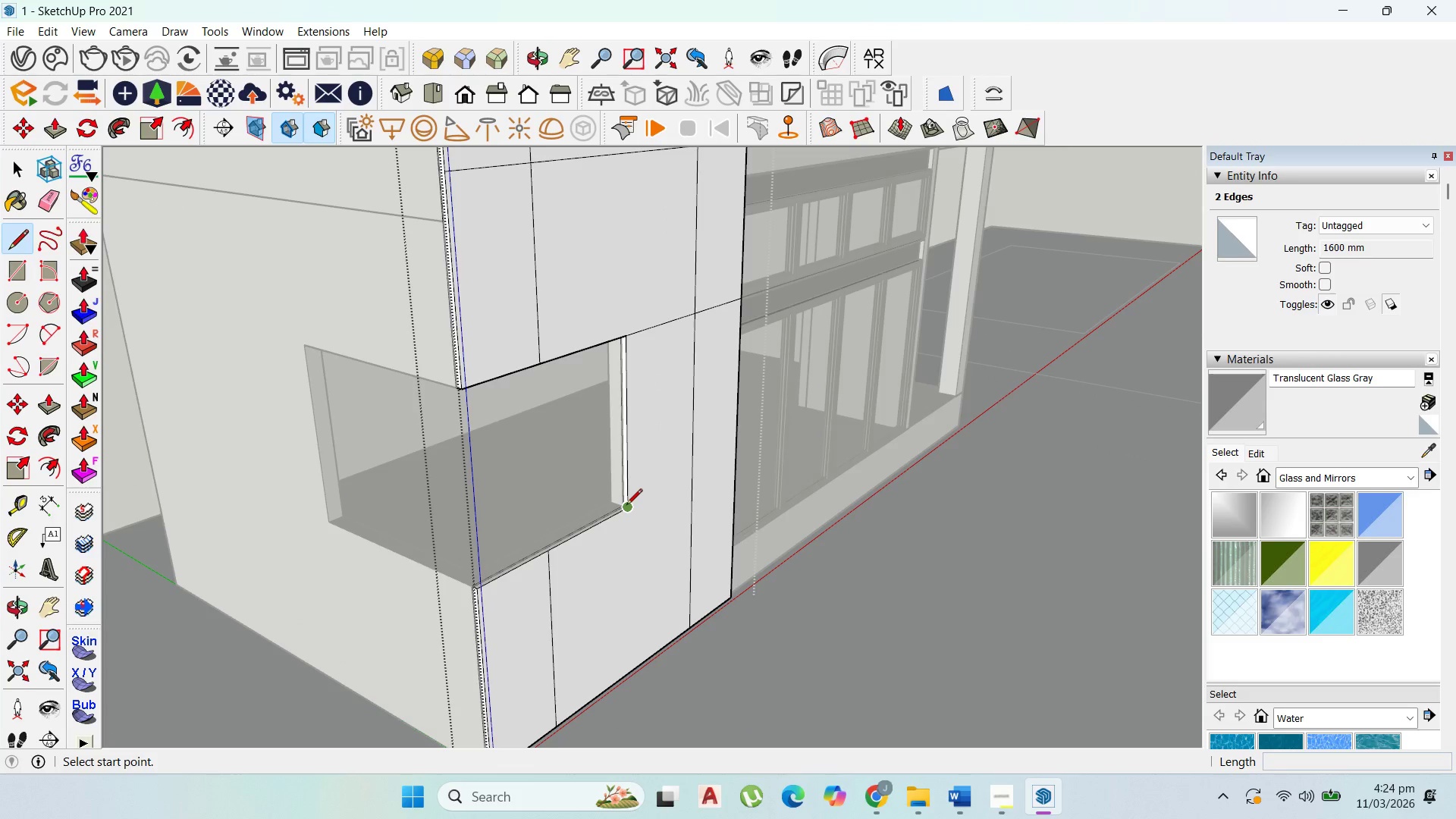 
left_click_drag(start_coordinate=[626, 506], to_coordinate=[630, 504])
 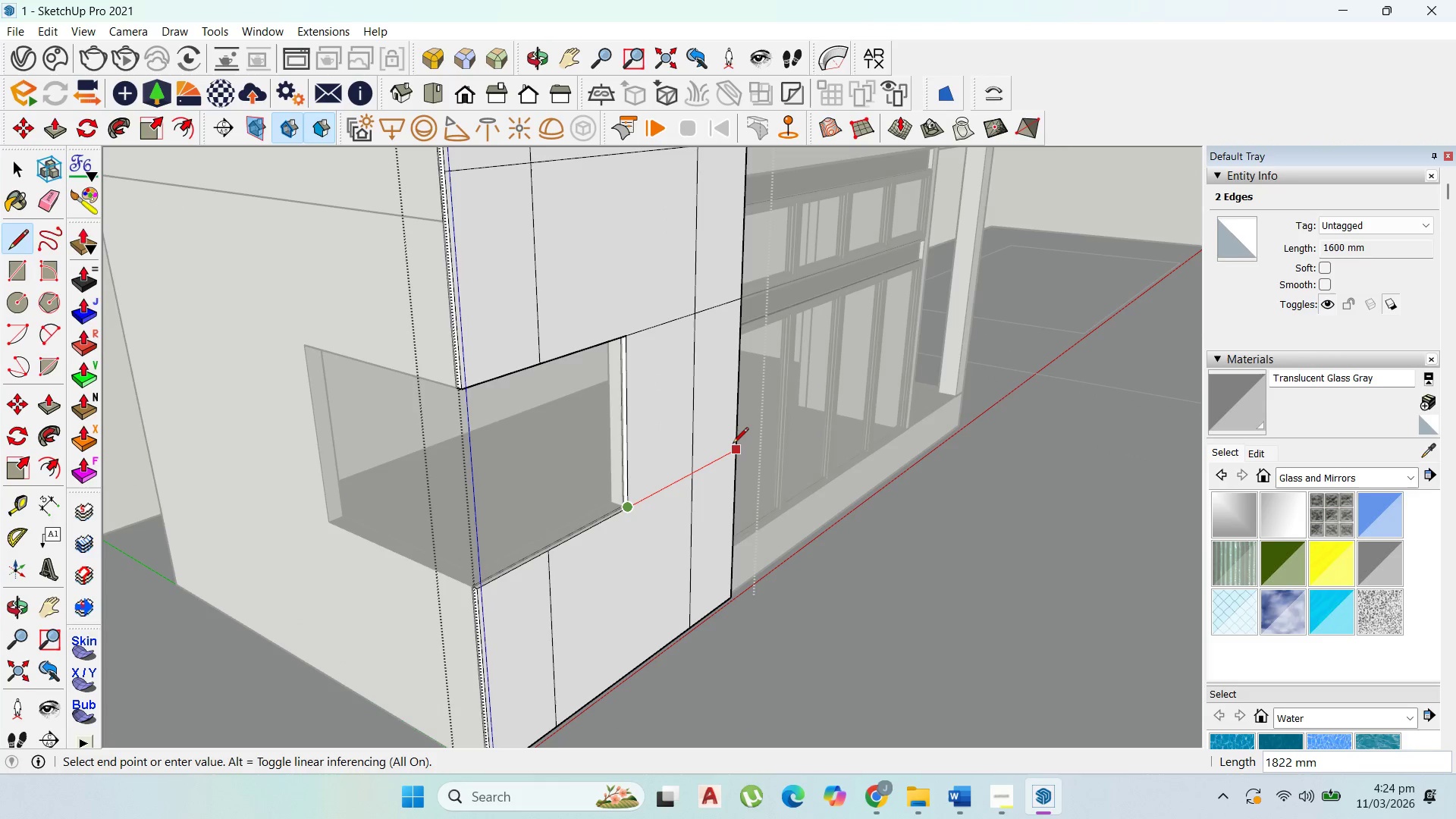 
left_click([733, 444])
 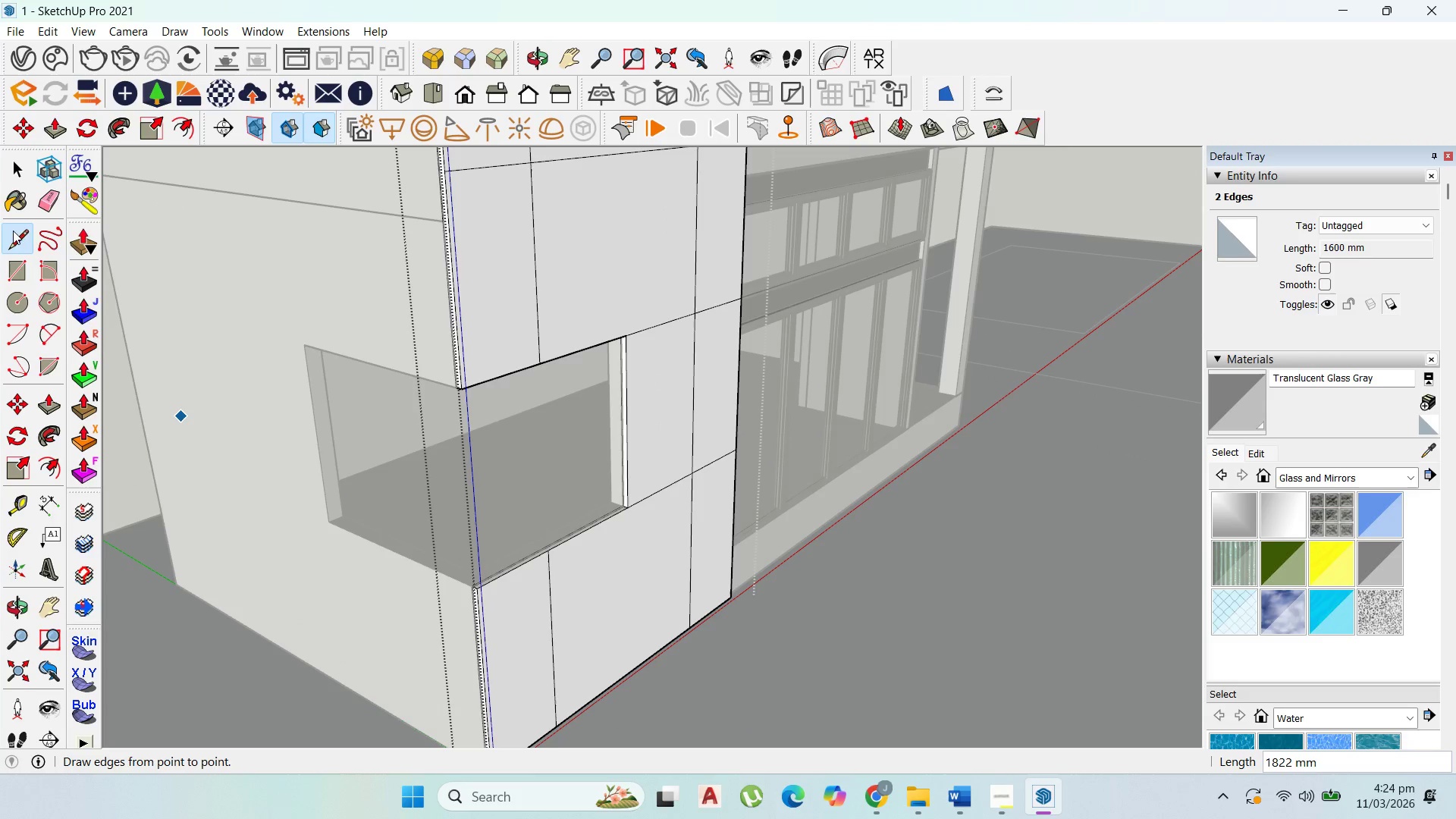 
left_click([21, 171])
 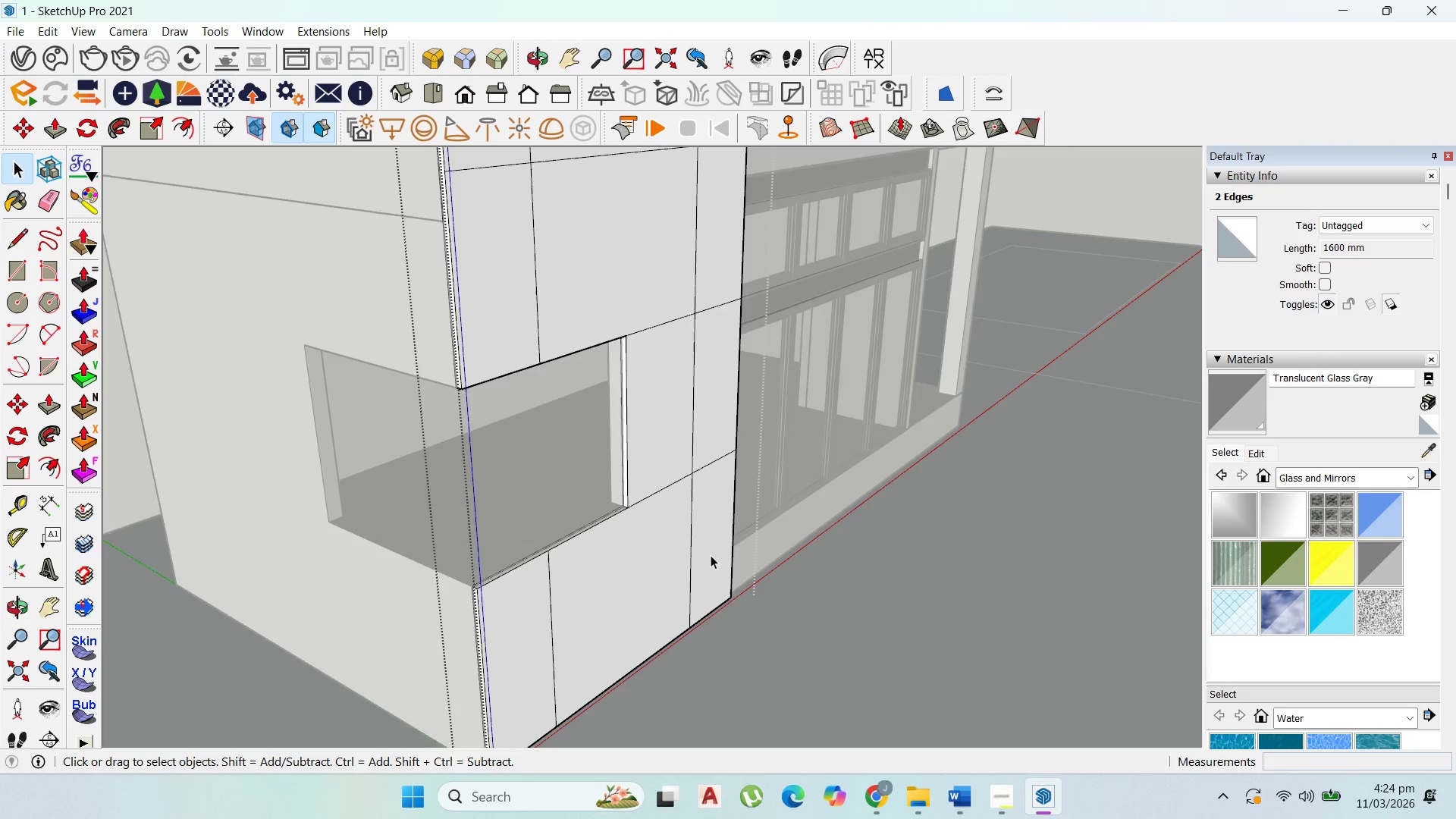 
scroll: coordinate [709, 523], scroll_direction: up, amount: 2.0
 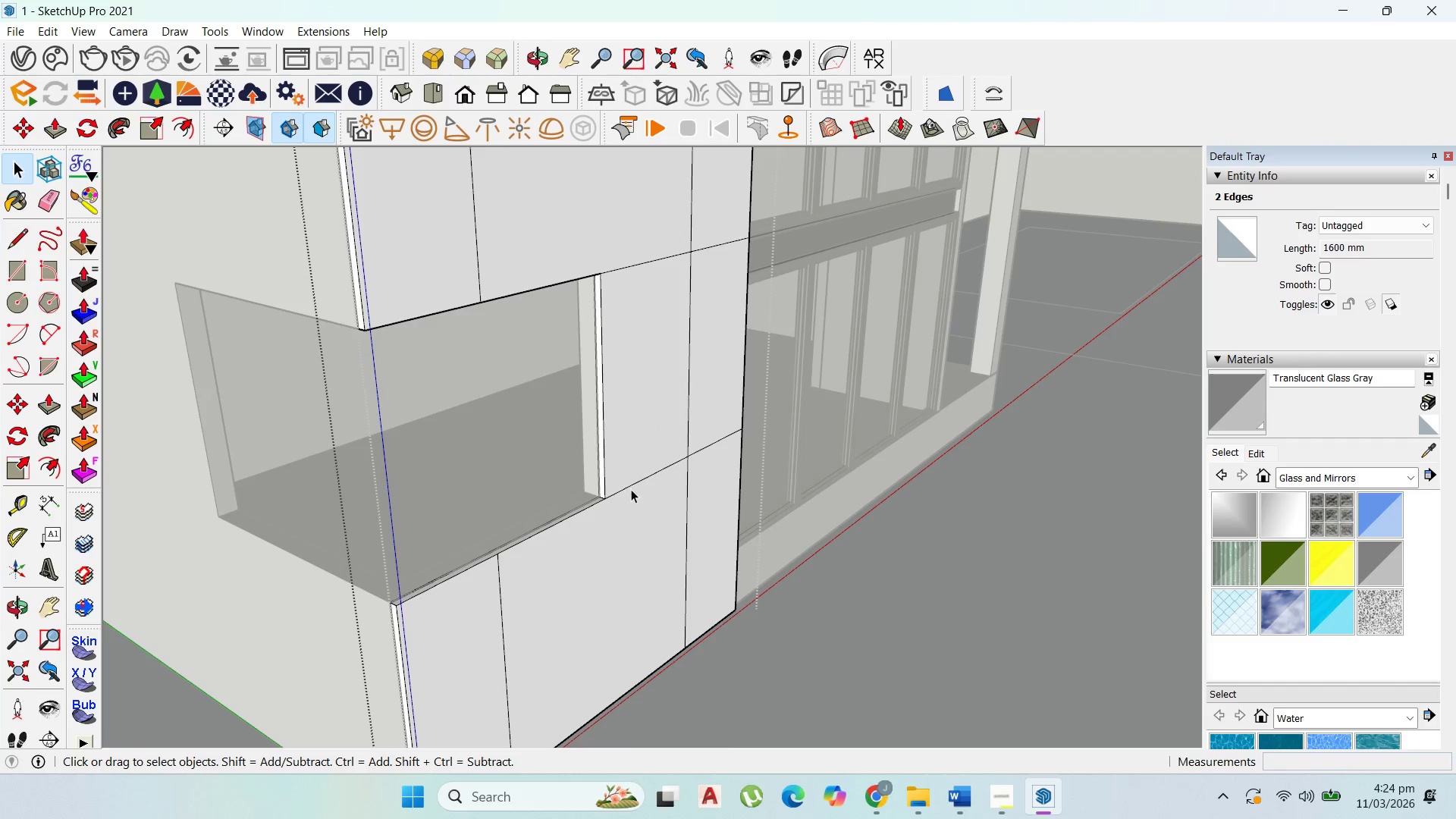 
left_click([632, 490])
 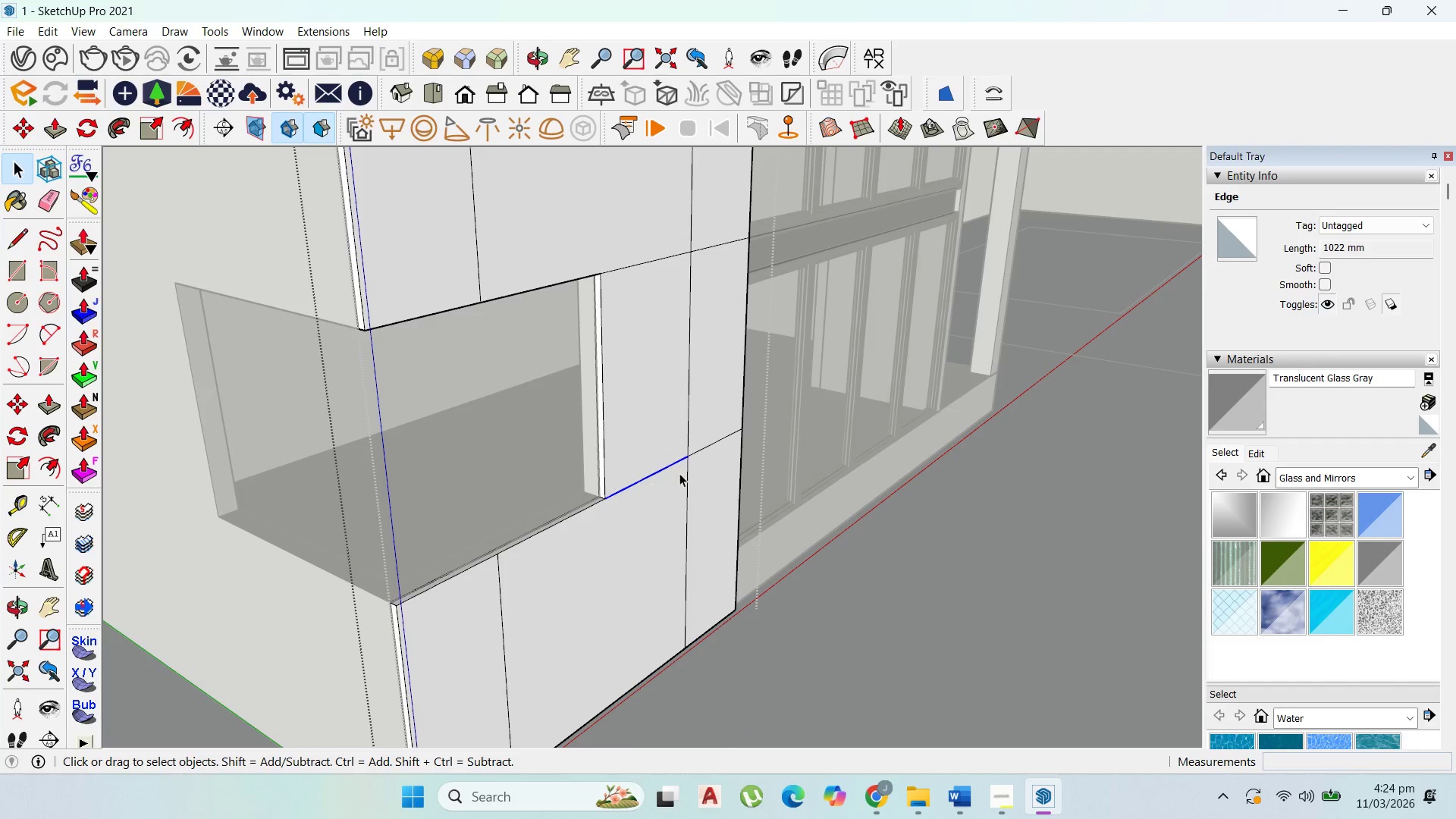 
hold_key(key=ShiftLeft, duration=0.73)
left_click([704, 447])
 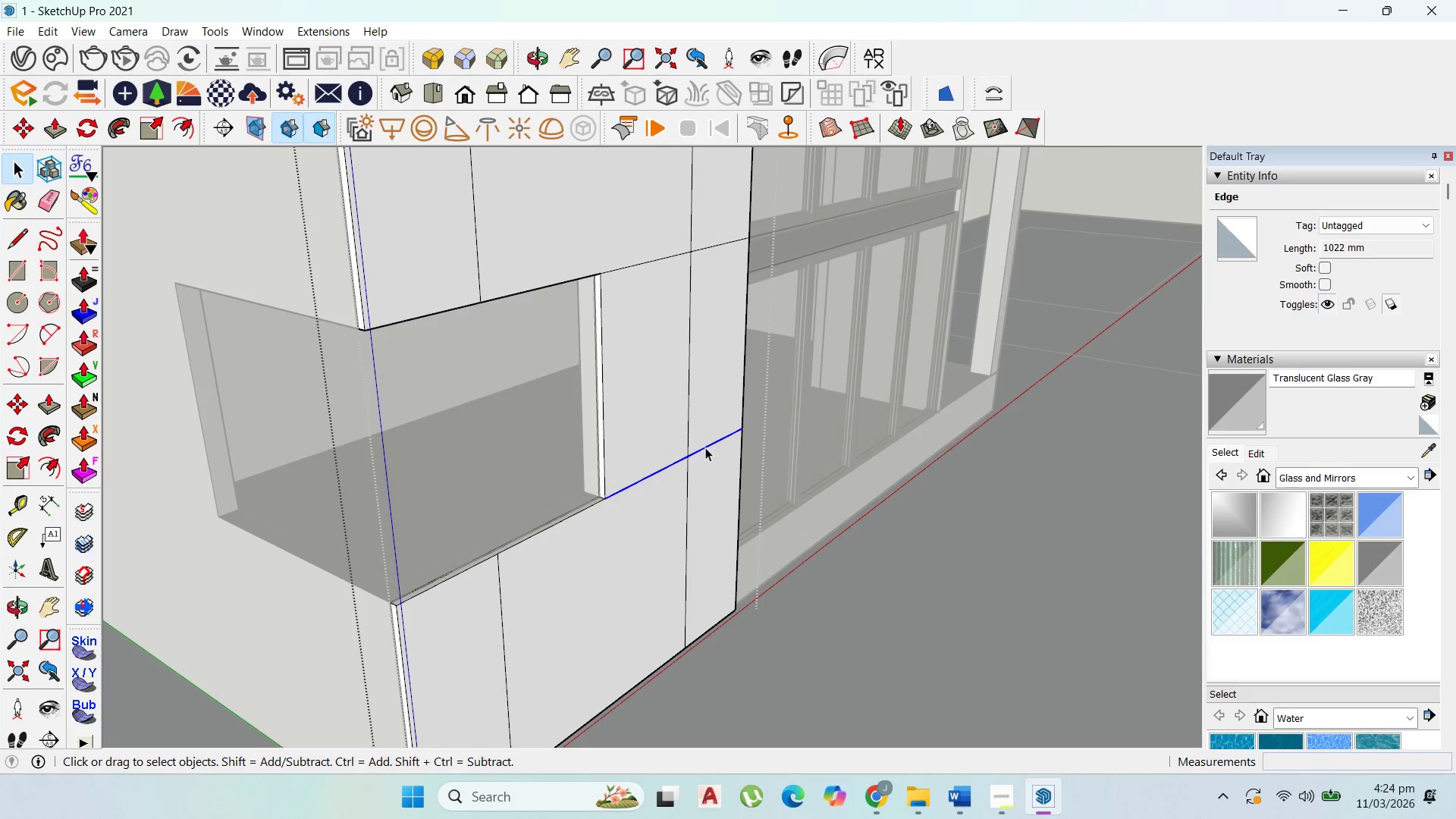 
key(M)
 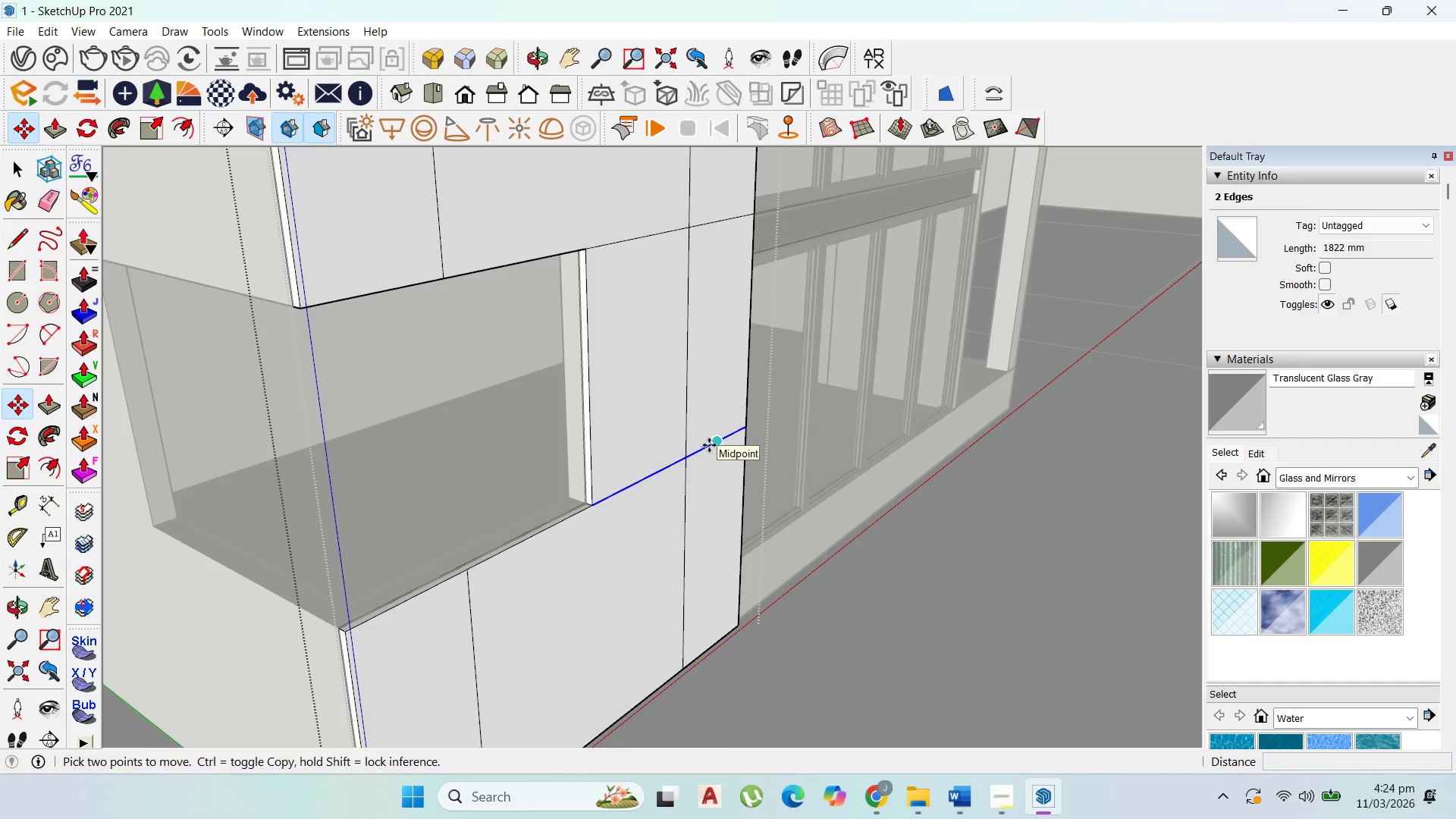 
scroll: coordinate [705, 447], scroll_direction: up, amount: 1.0
 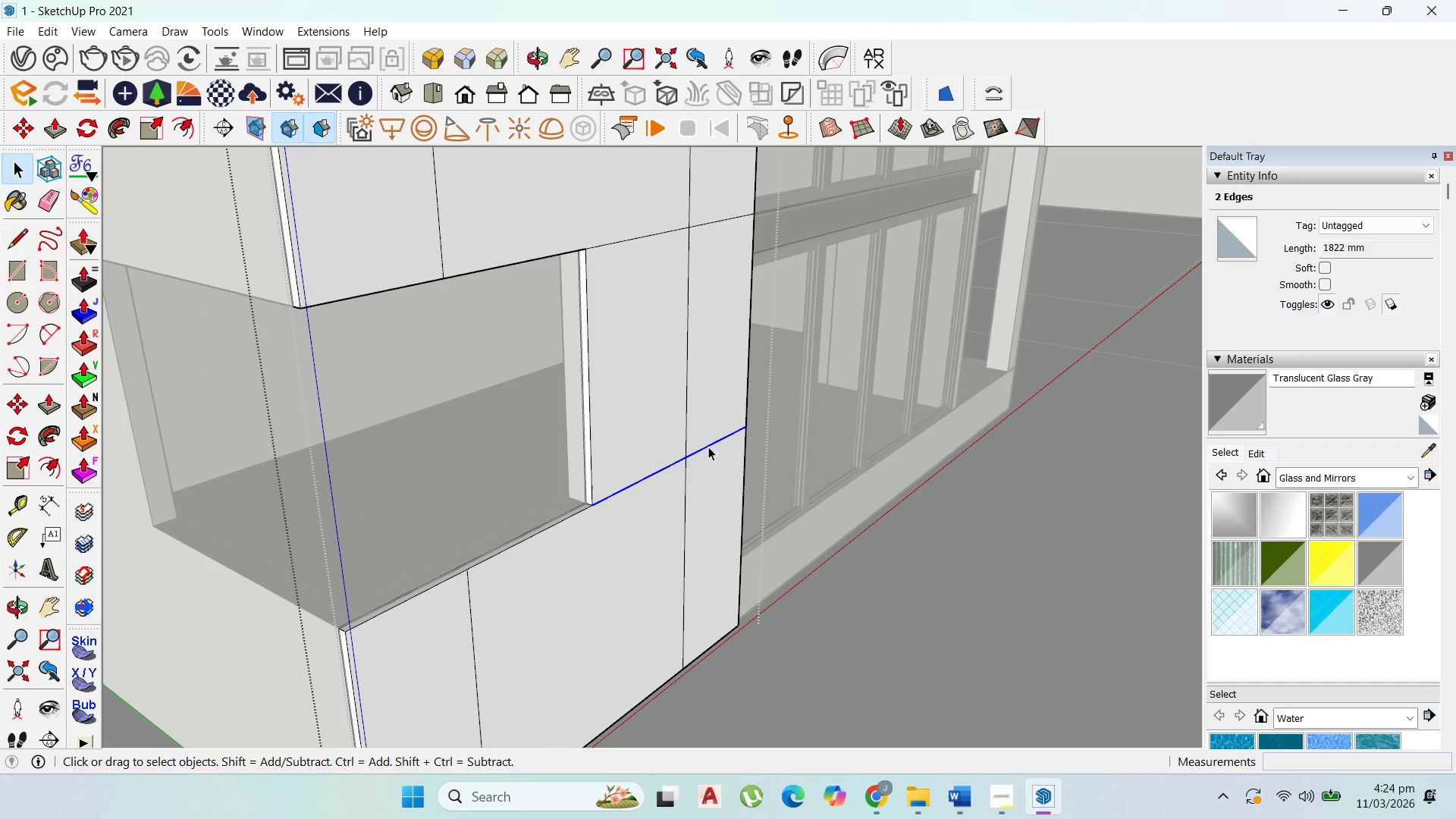 
key(Control+ControlLeft)
 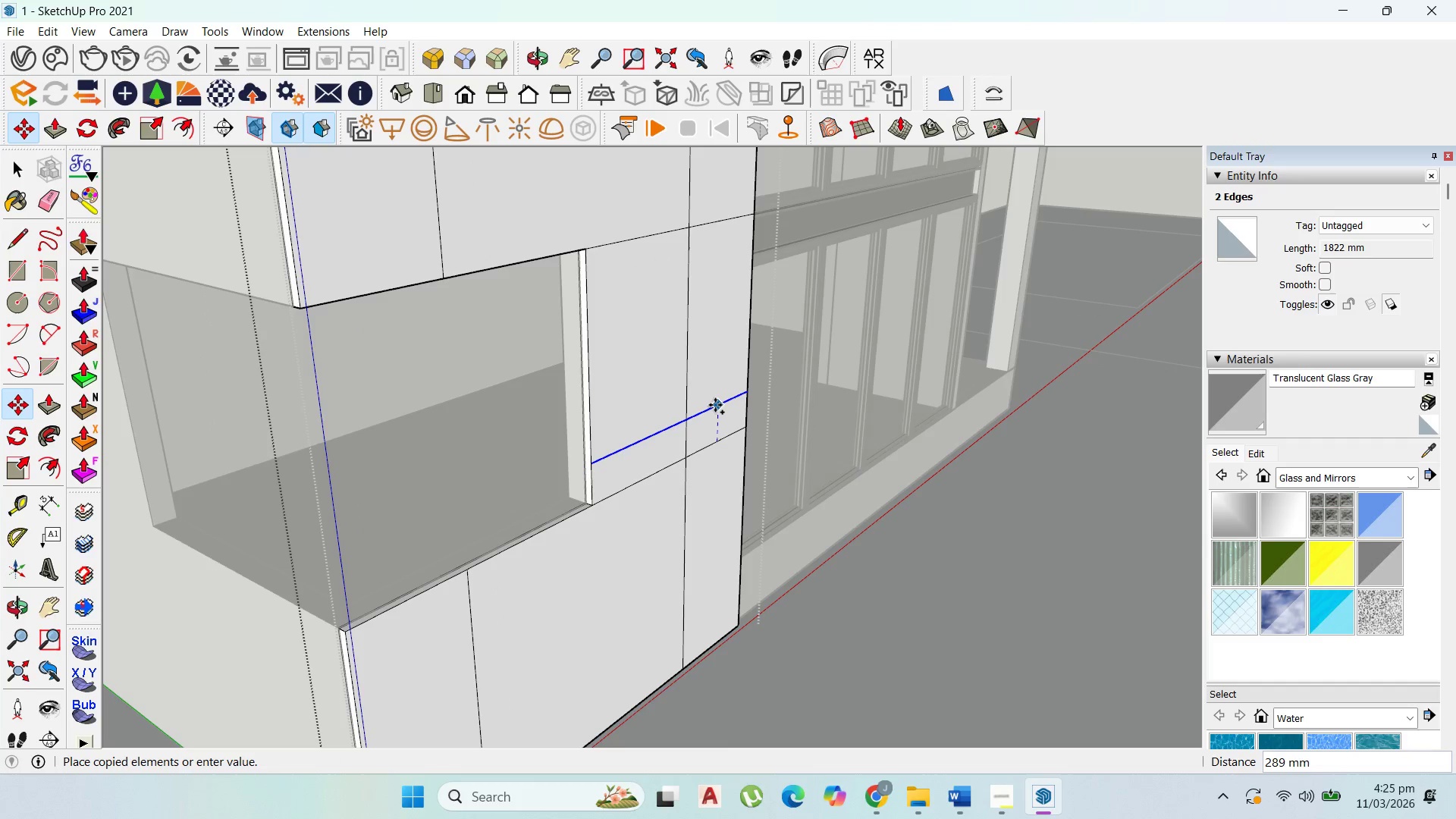 
scroll: coordinate [708, 443], scroll_direction: up, amount: 7.0
 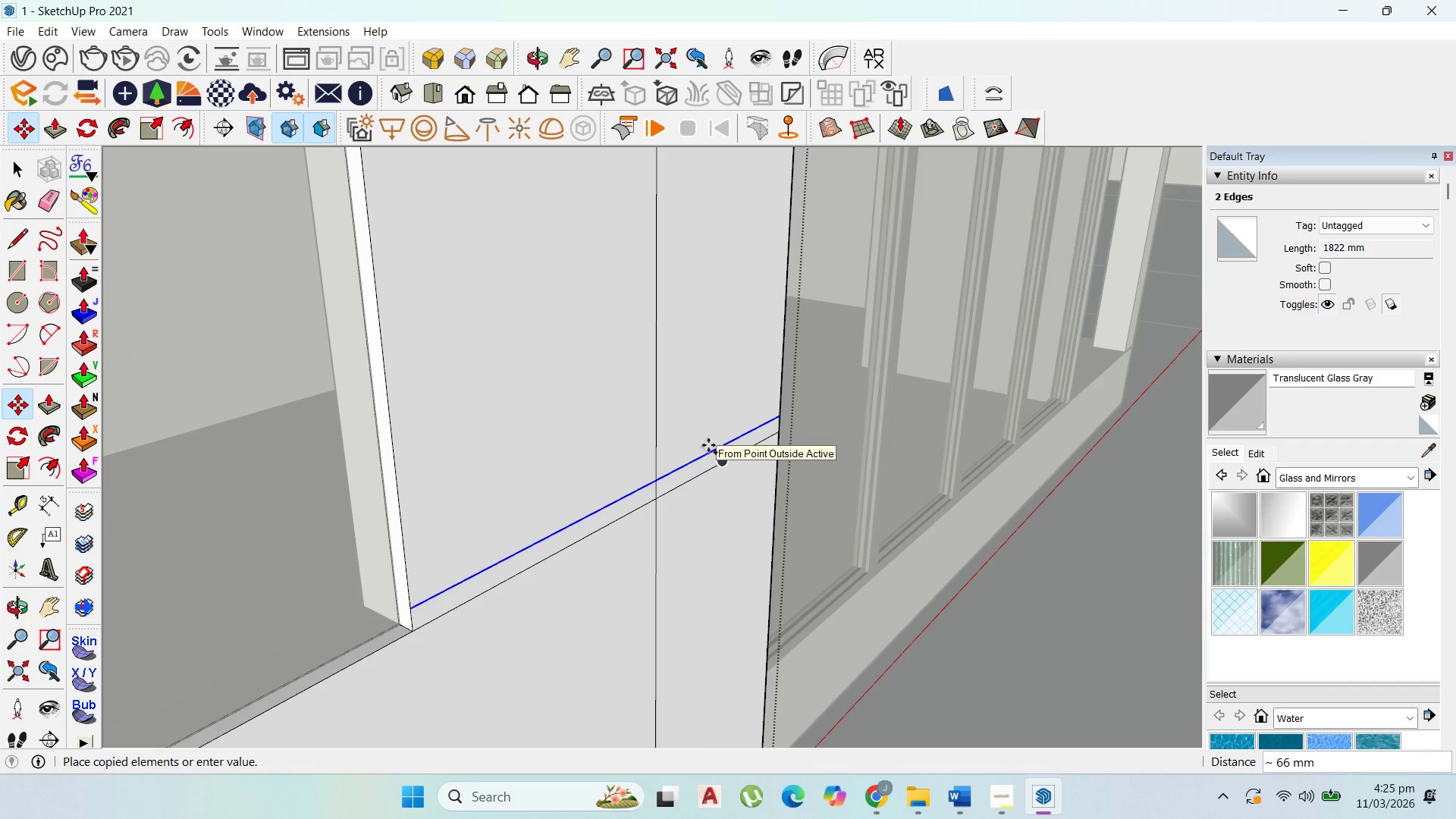 
type(20)
 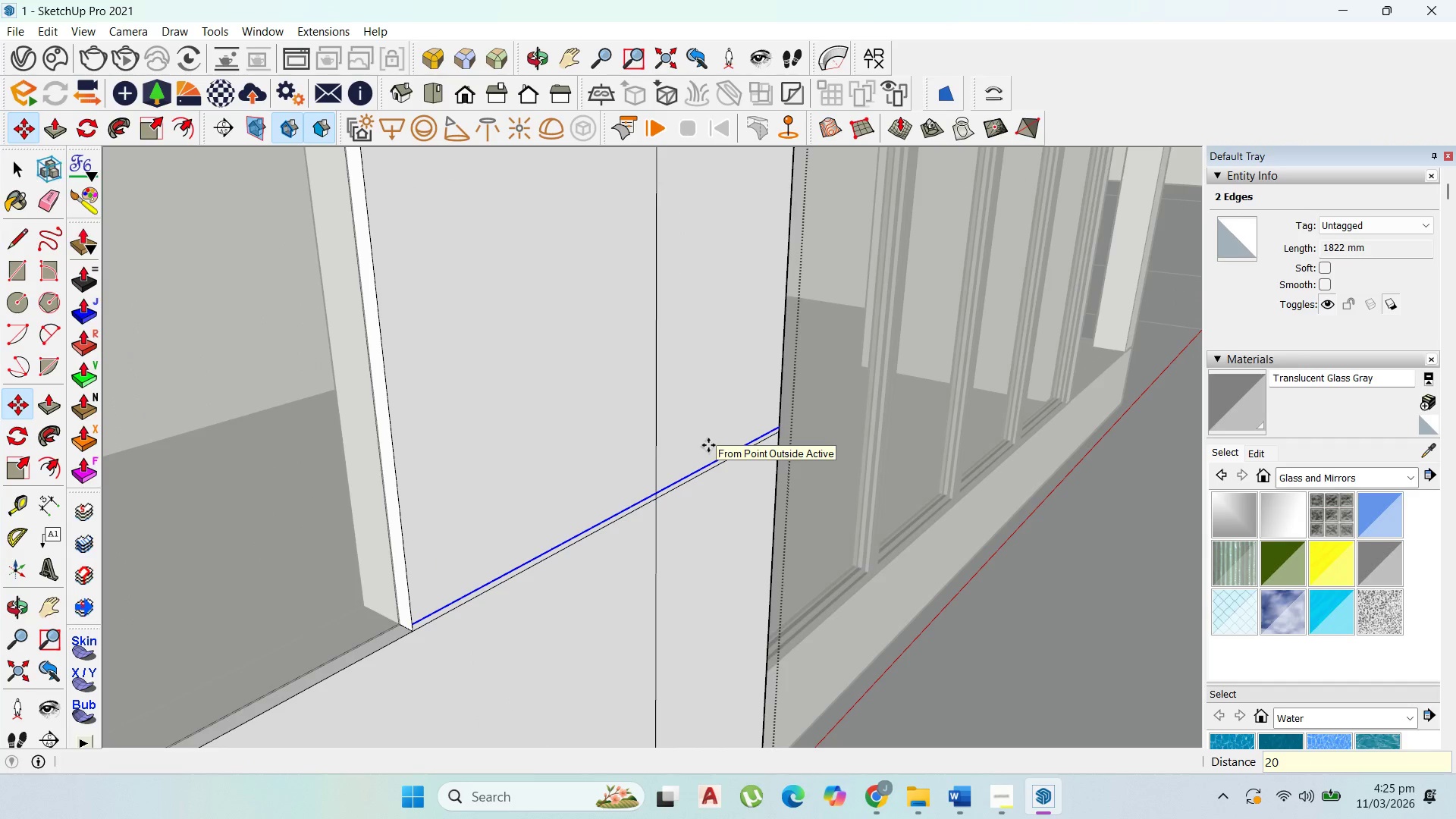 
key(Enter)
 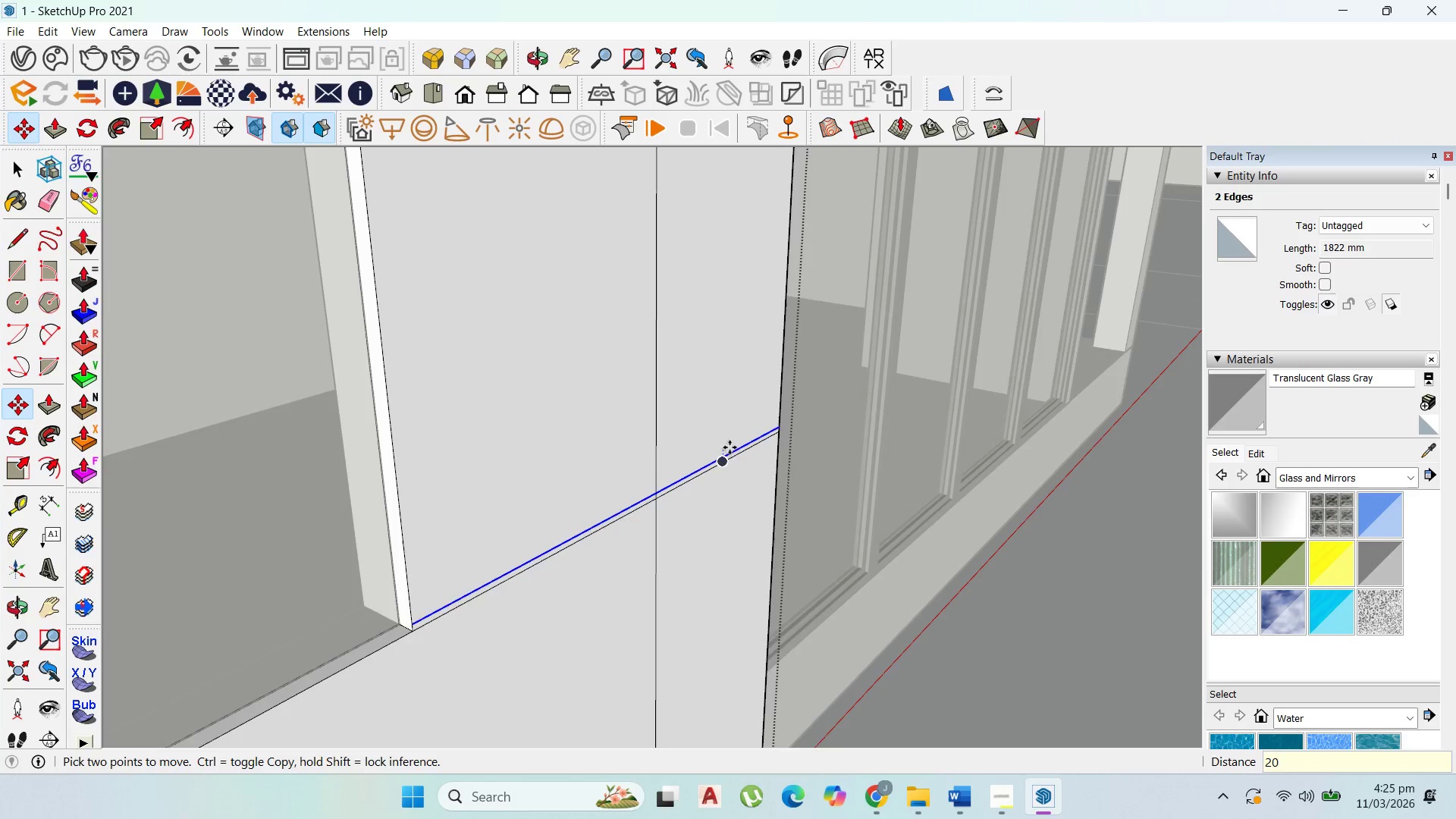 
scroll: coordinate [731, 447], scroll_direction: down, amount: 4.0
 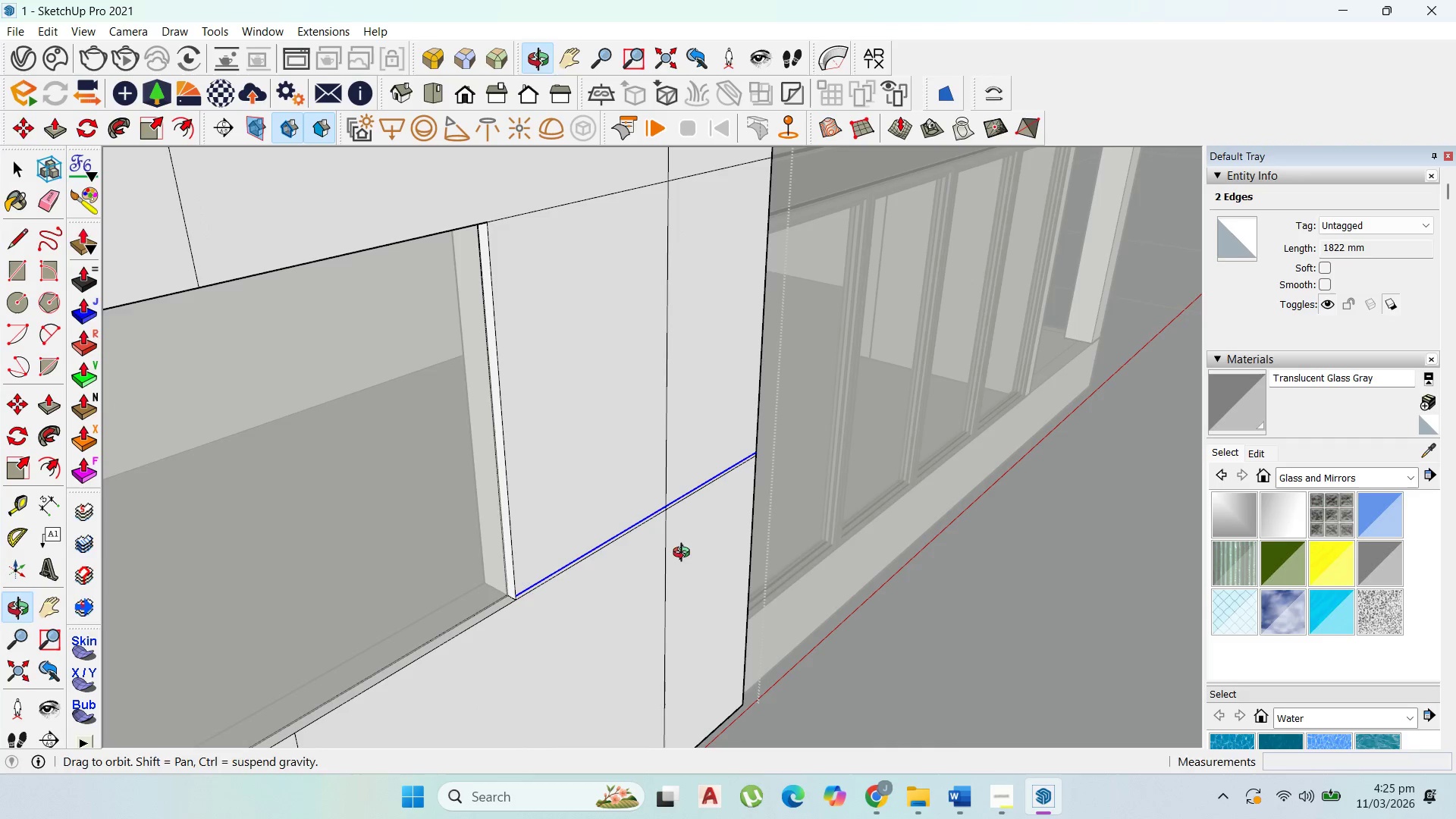 
key(Control+Z)
 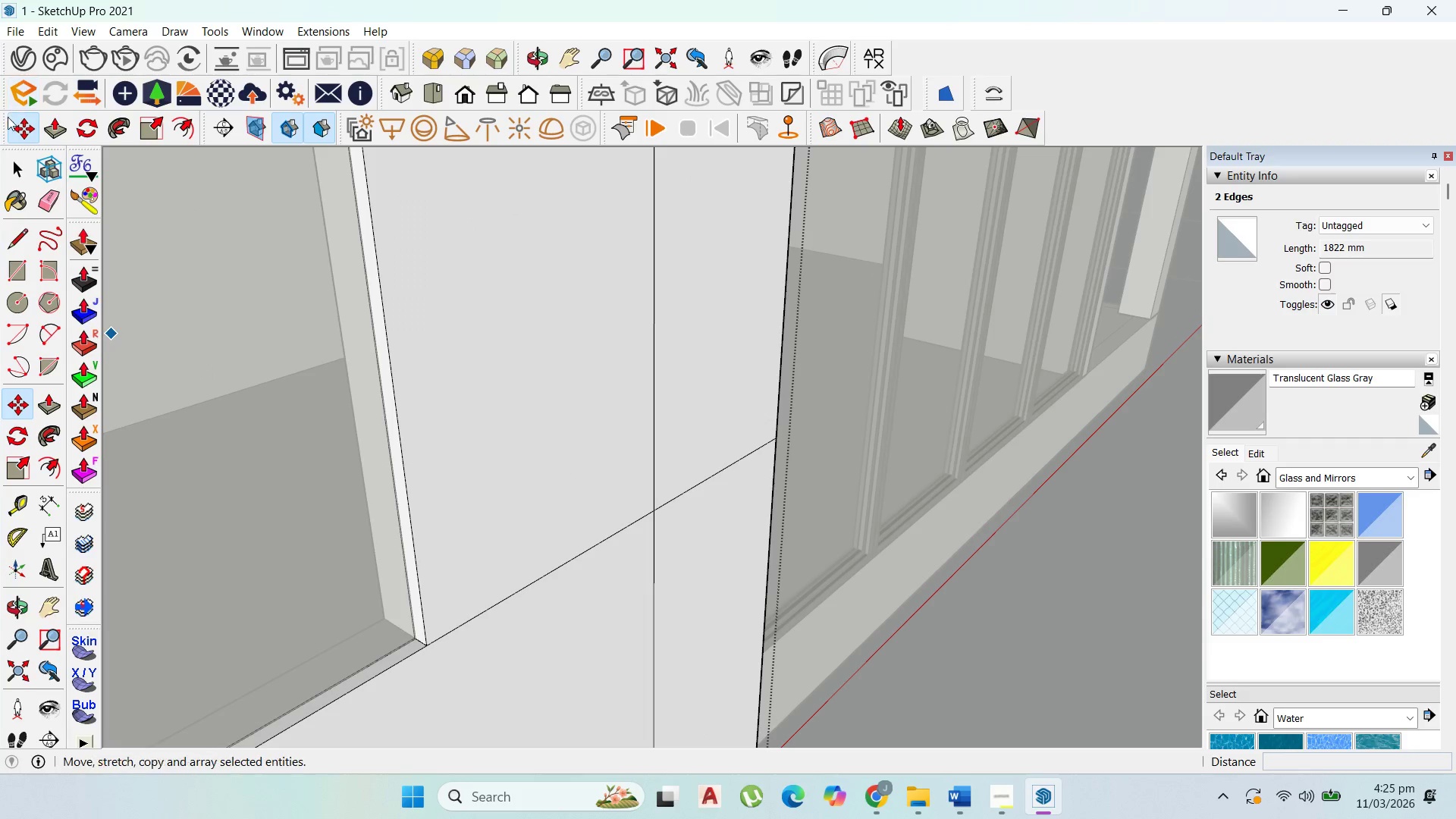 
scroll: coordinate [698, 500], scroll_direction: up, amount: 3.0
 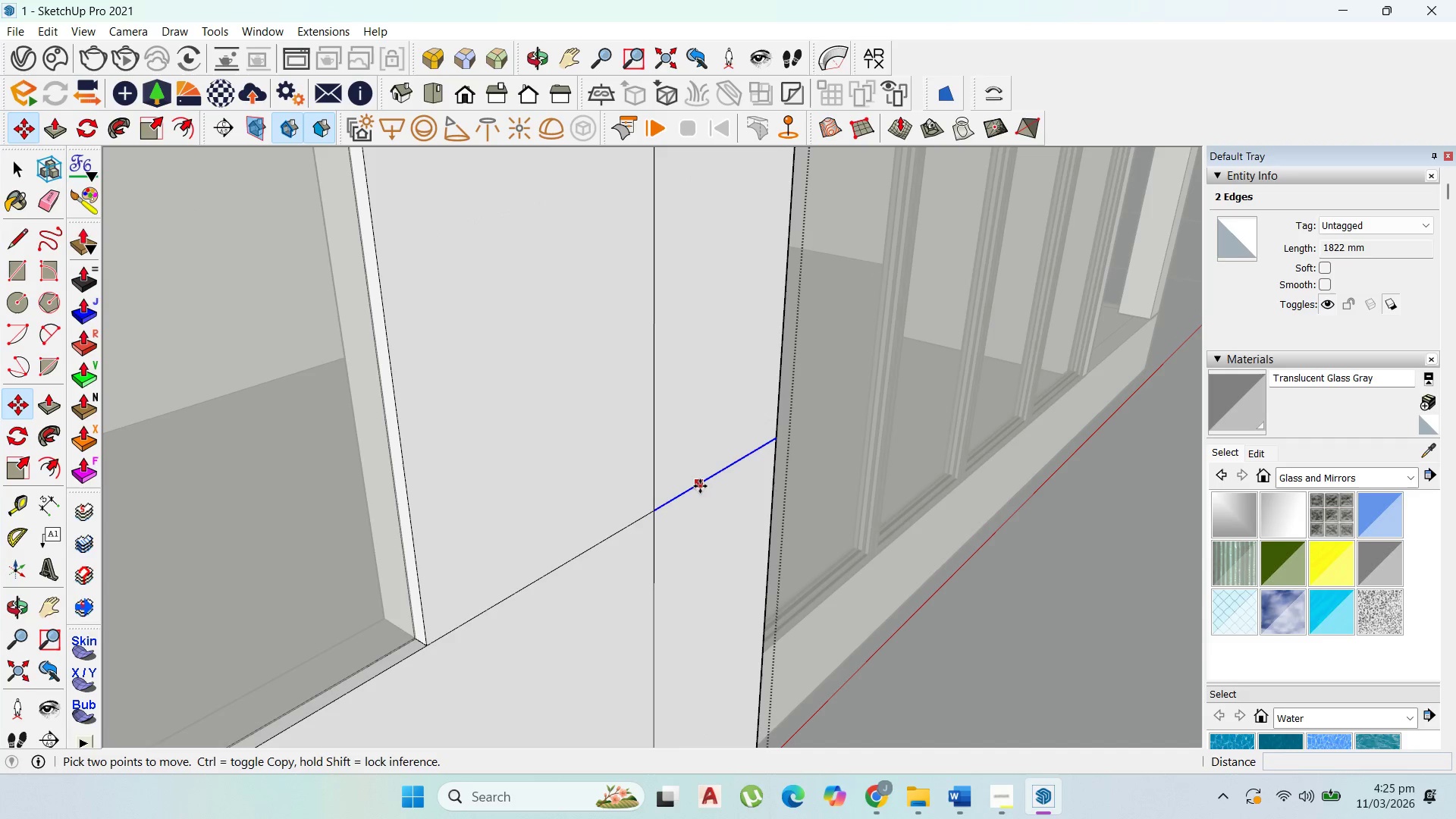 
left_click([16, 160])
 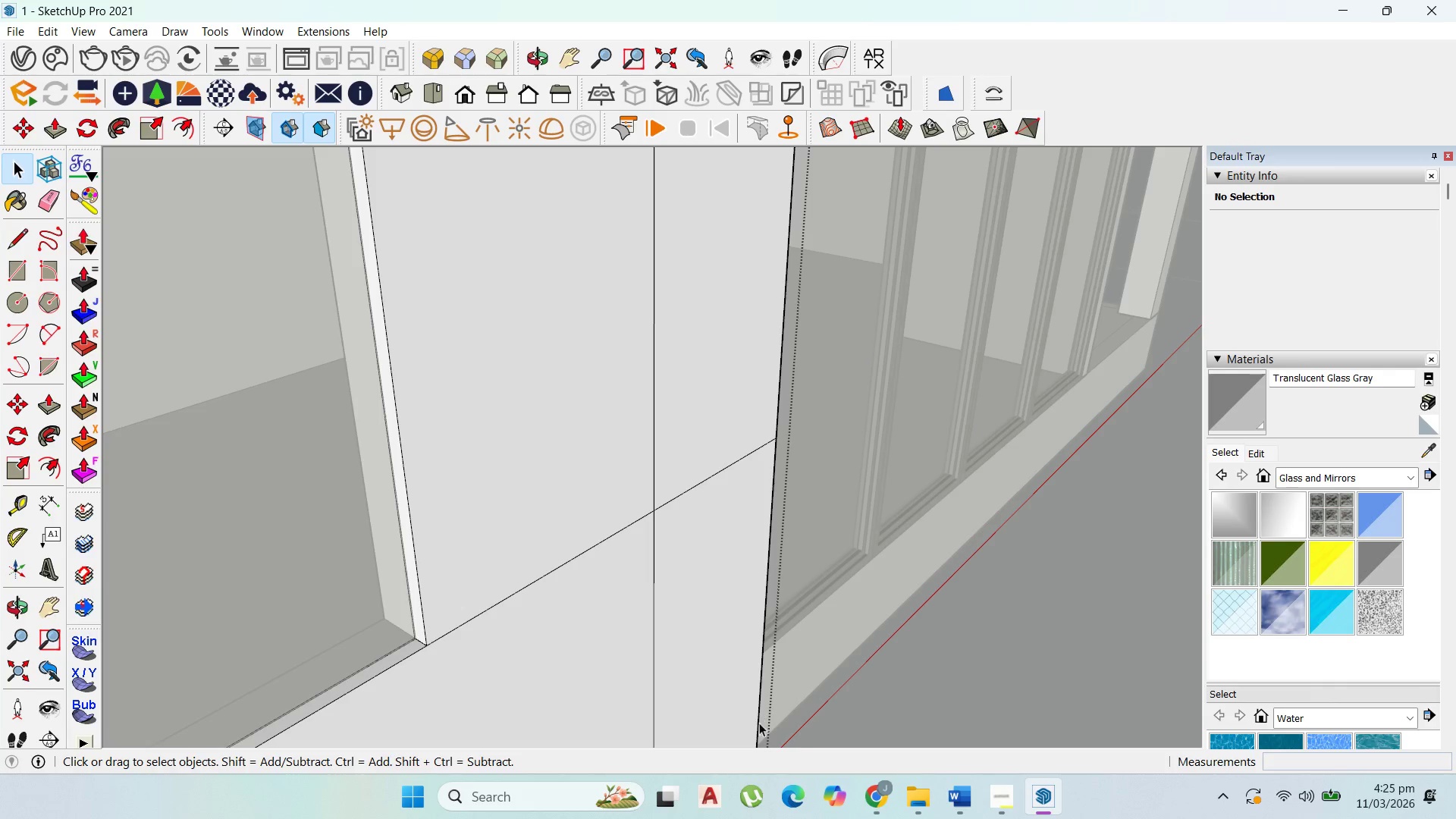 
left_click([995, 784])